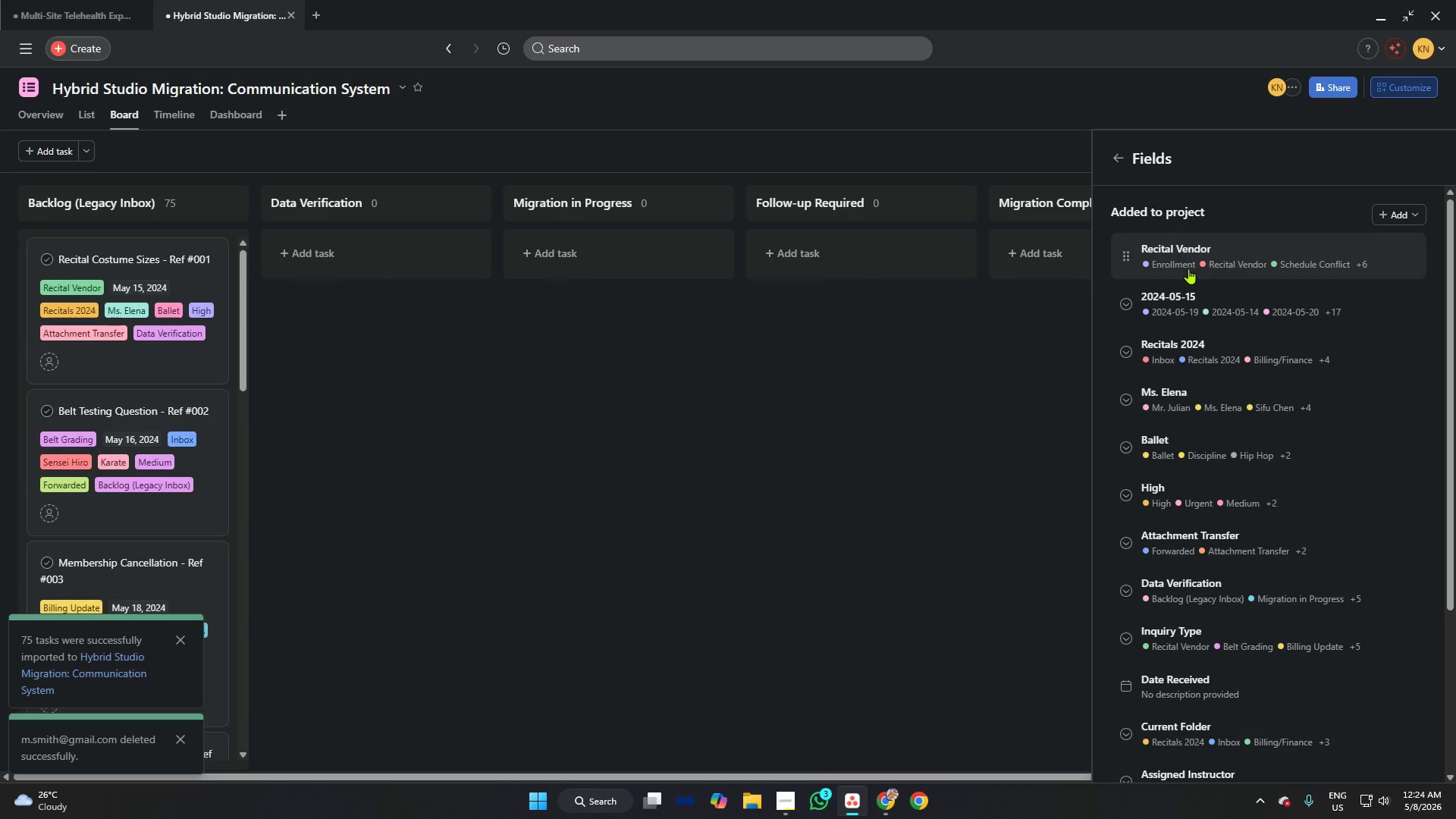 
left_click([1187, 268])
 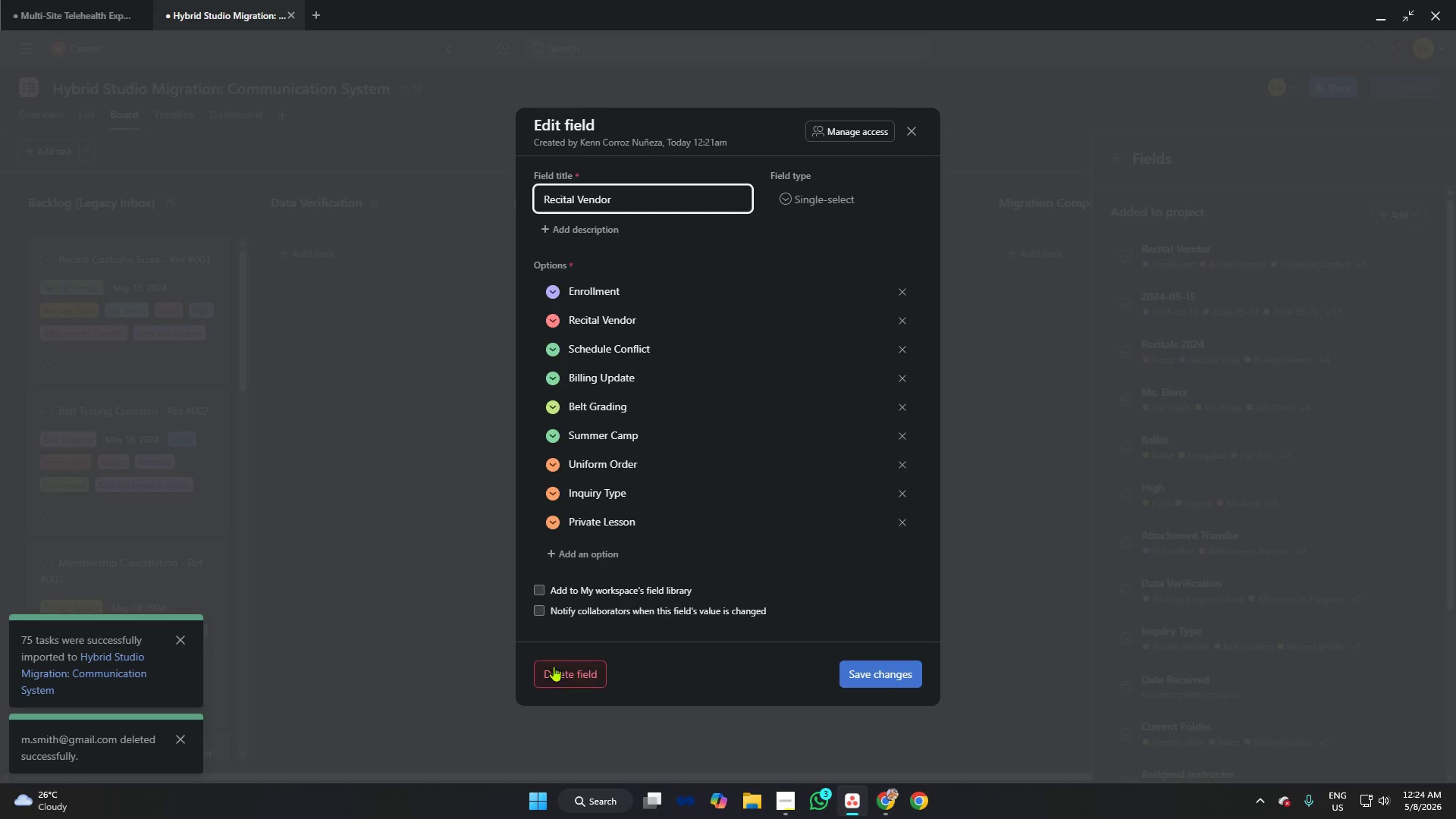 
left_click([569, 674])
 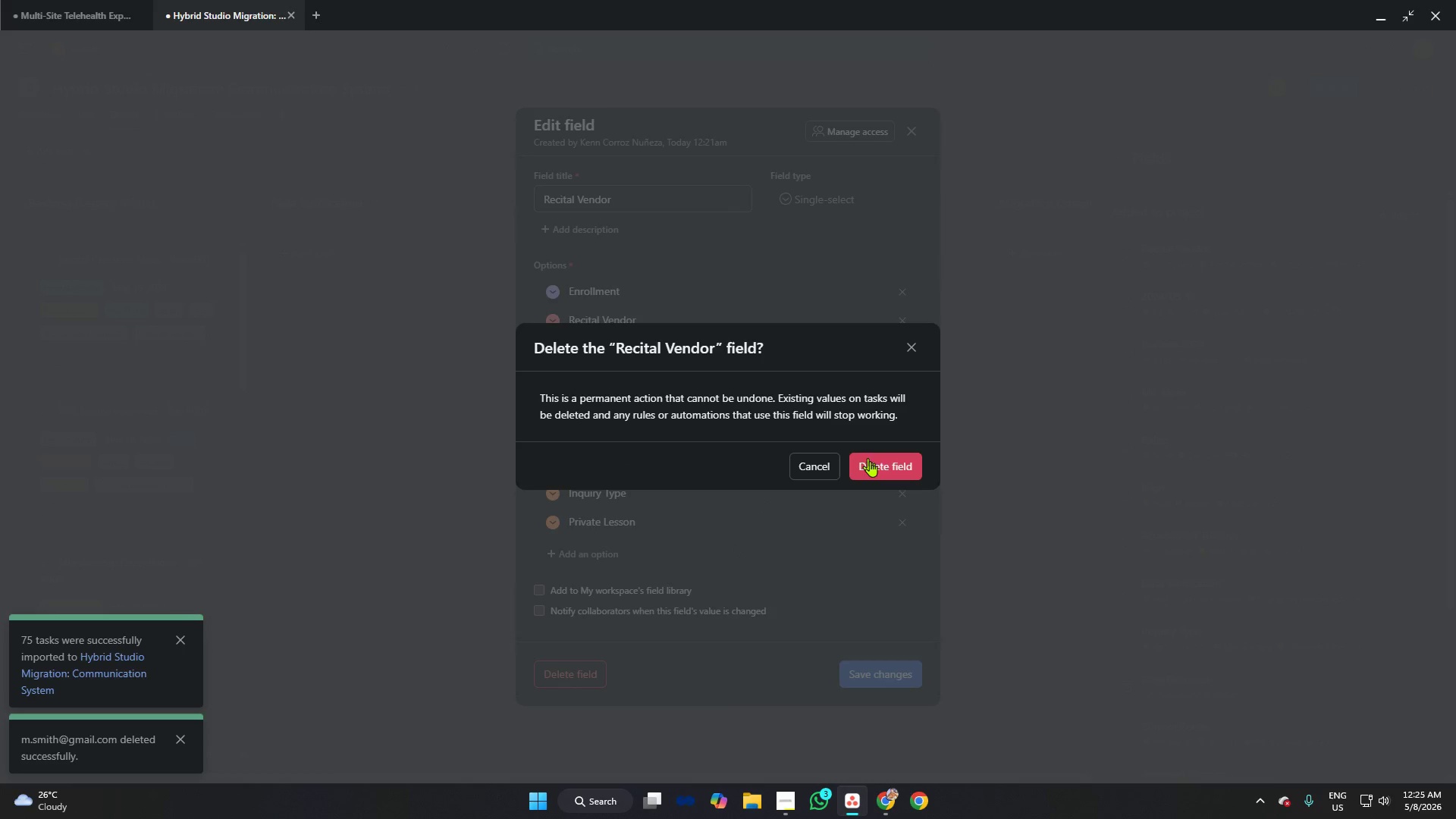 
left_click([872, 462])
 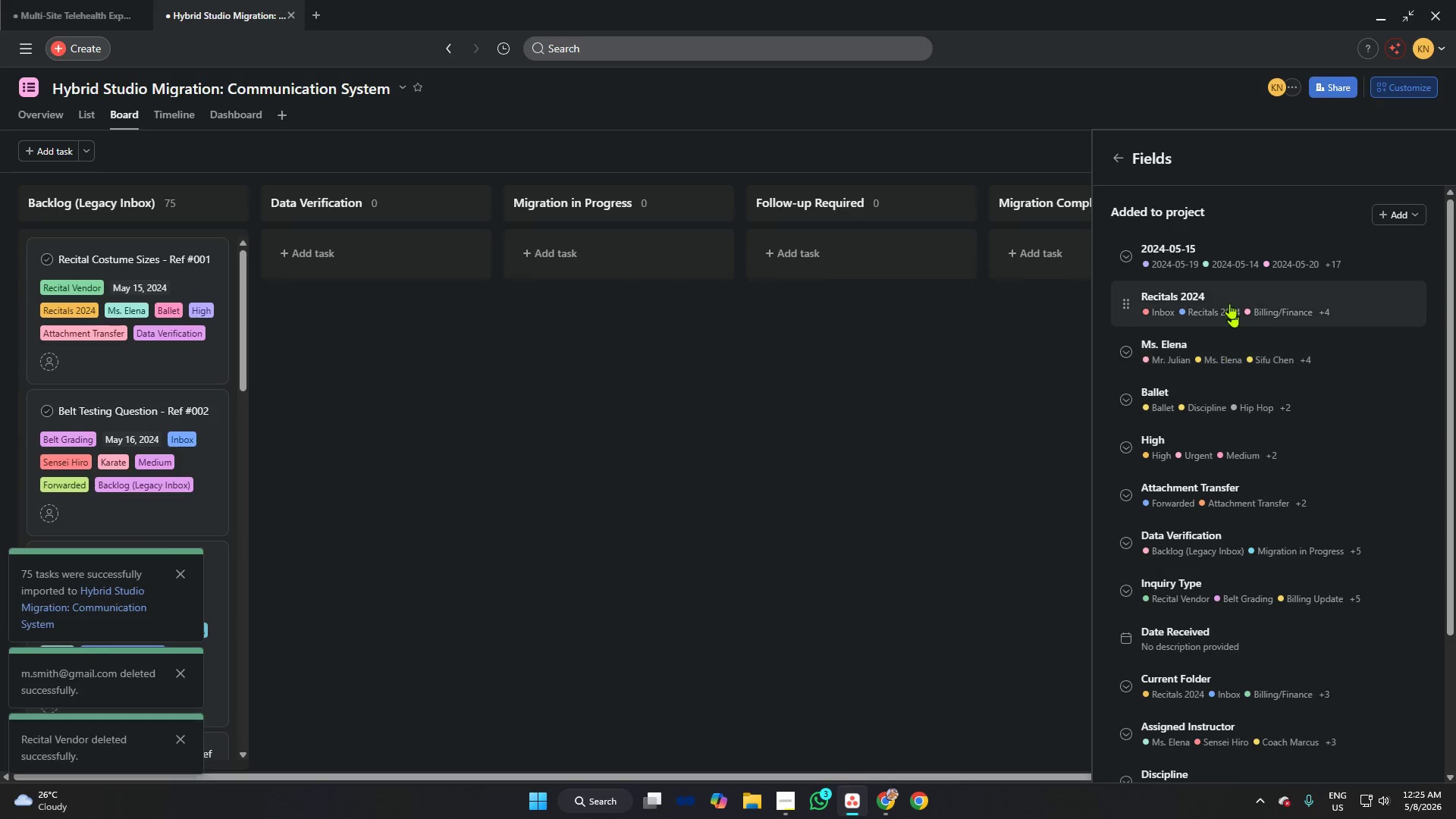 
left_click([1222, 255])
 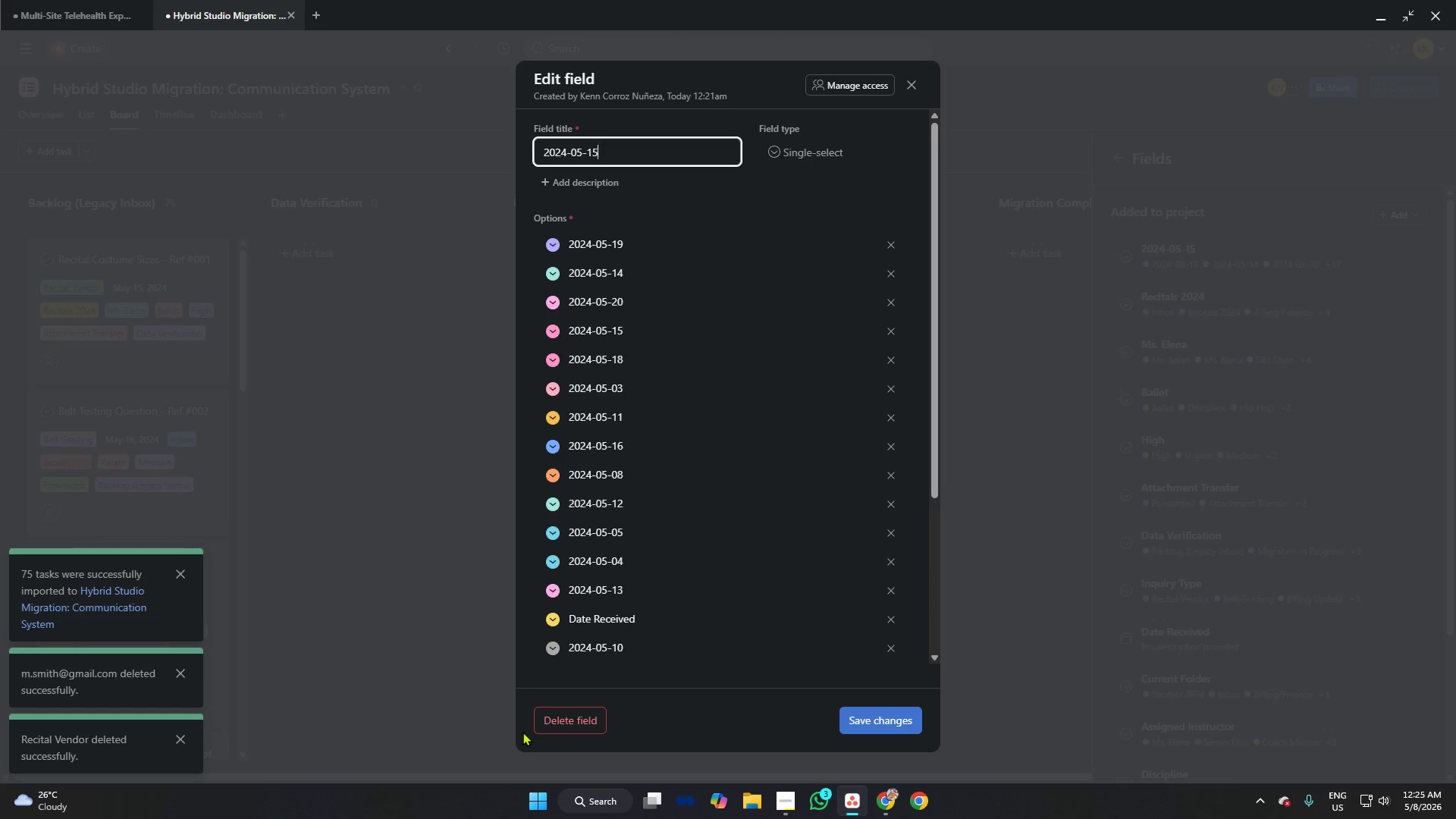 
left_click([557, 723])
 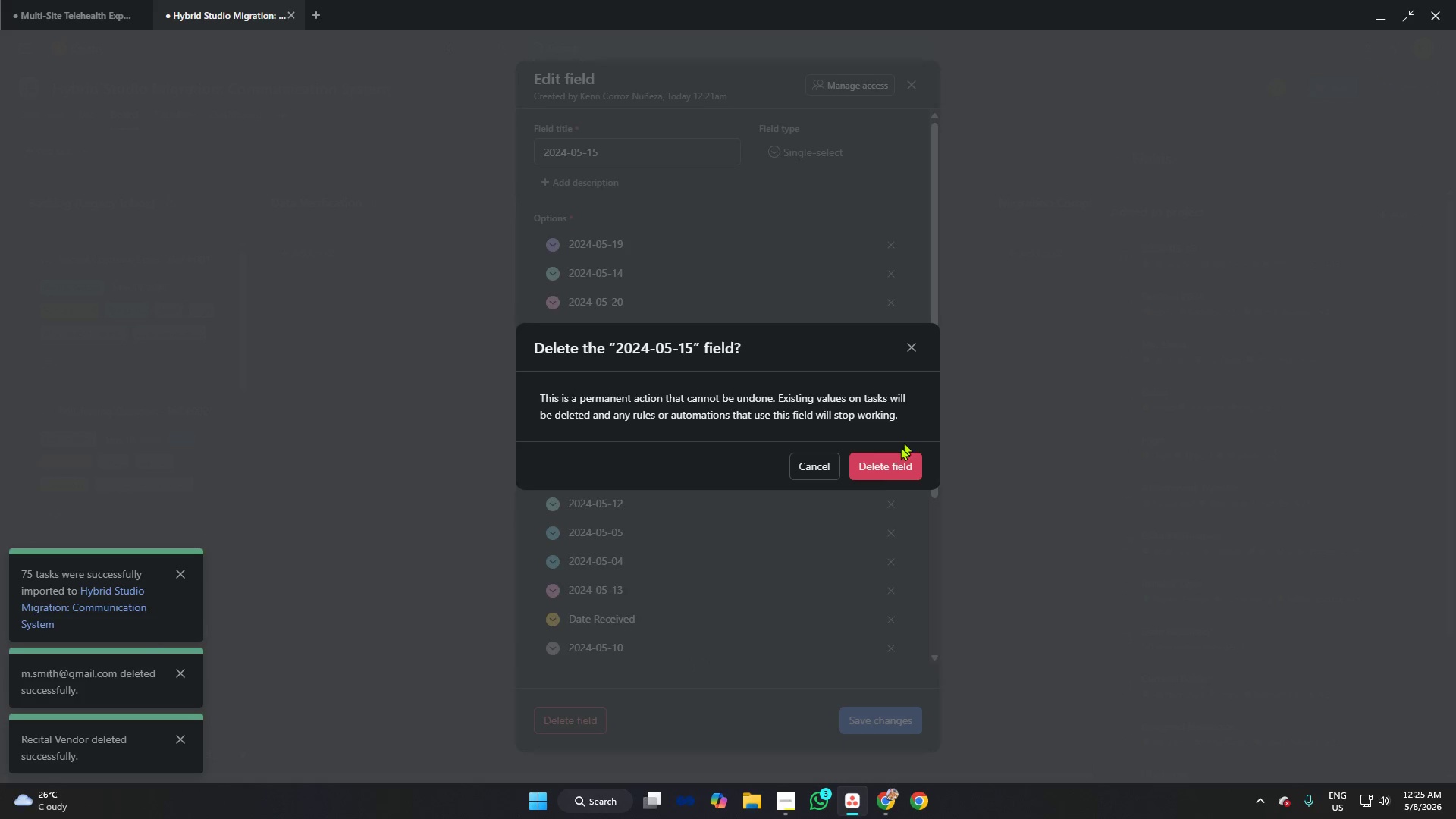 
left_click([880, 471])
 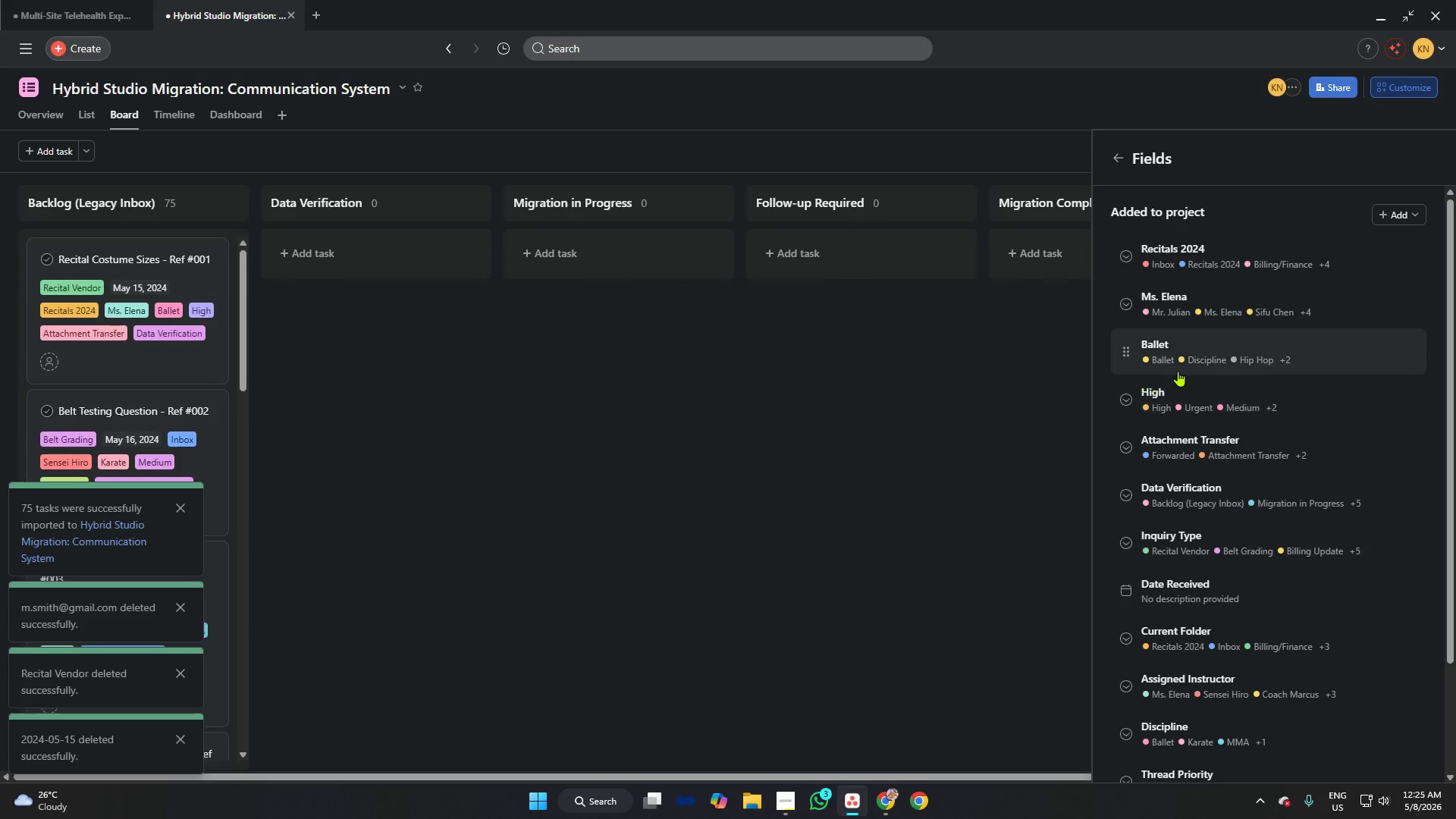 
scroll: coordinate [1191, 360], scroll_direction: down, amount: 5.0
 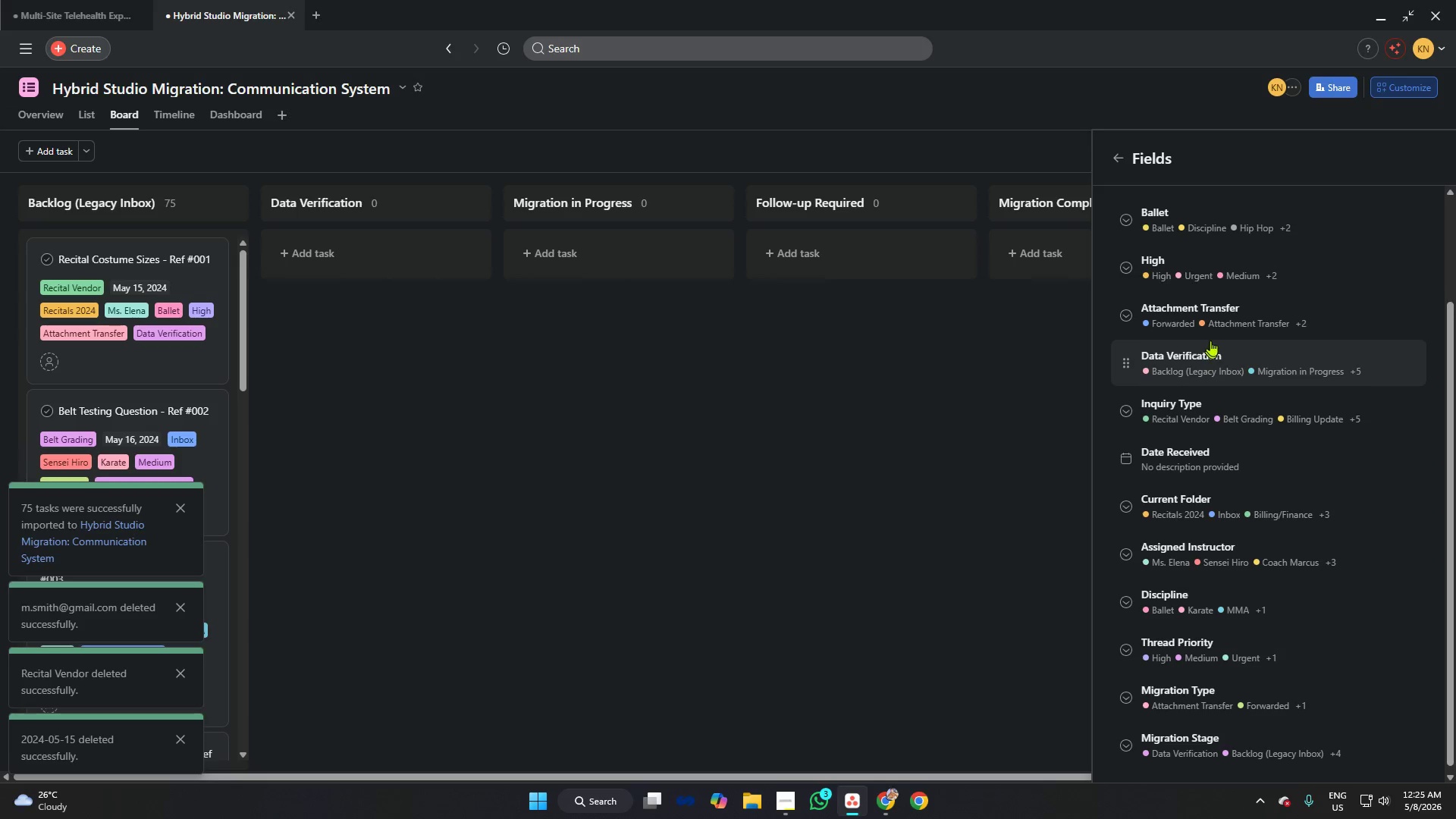 
scroll: coordinate [1213, 336], scroll_direction: up, amount: 3.0
 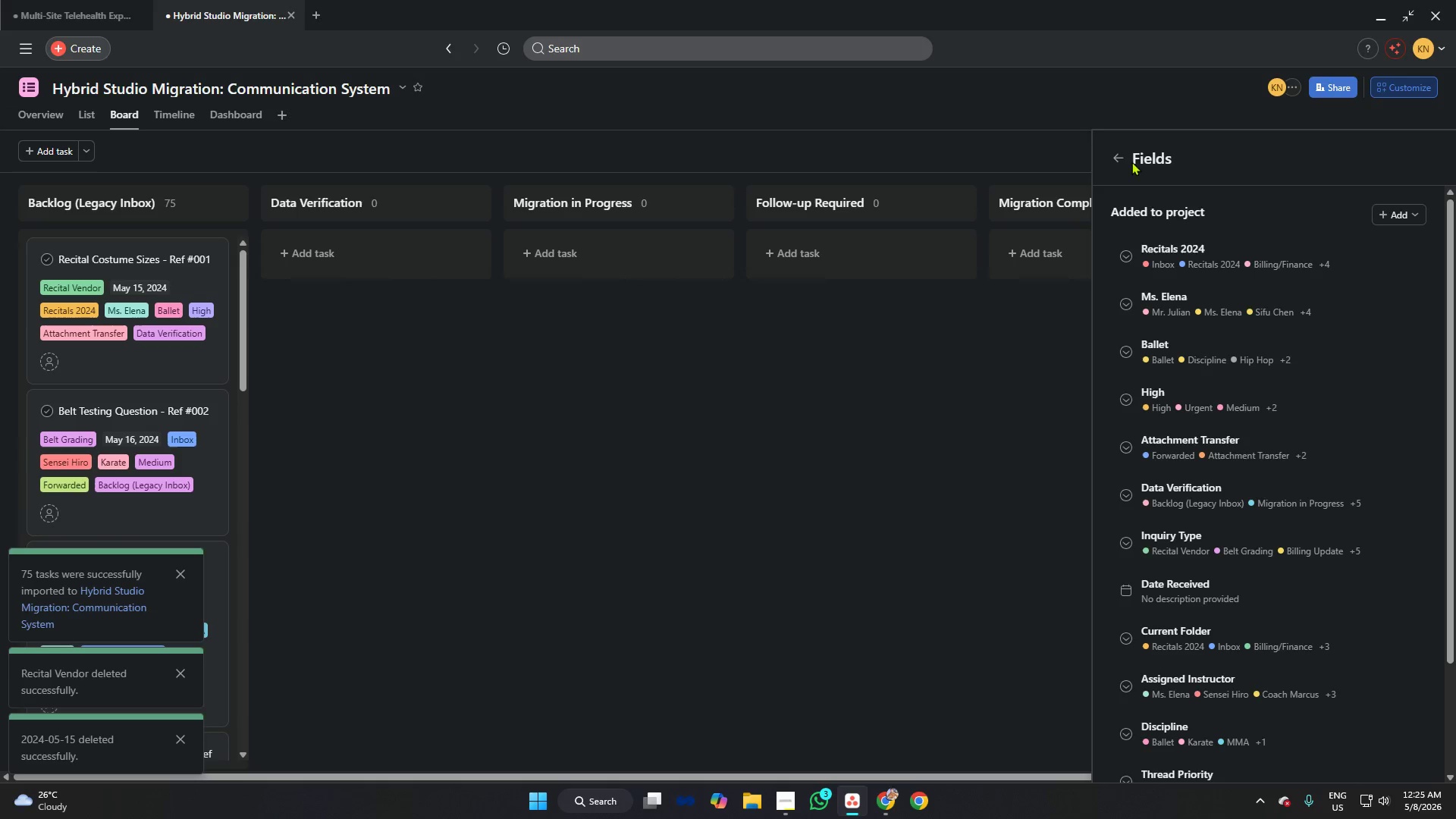 
left_click([1128, 157])
 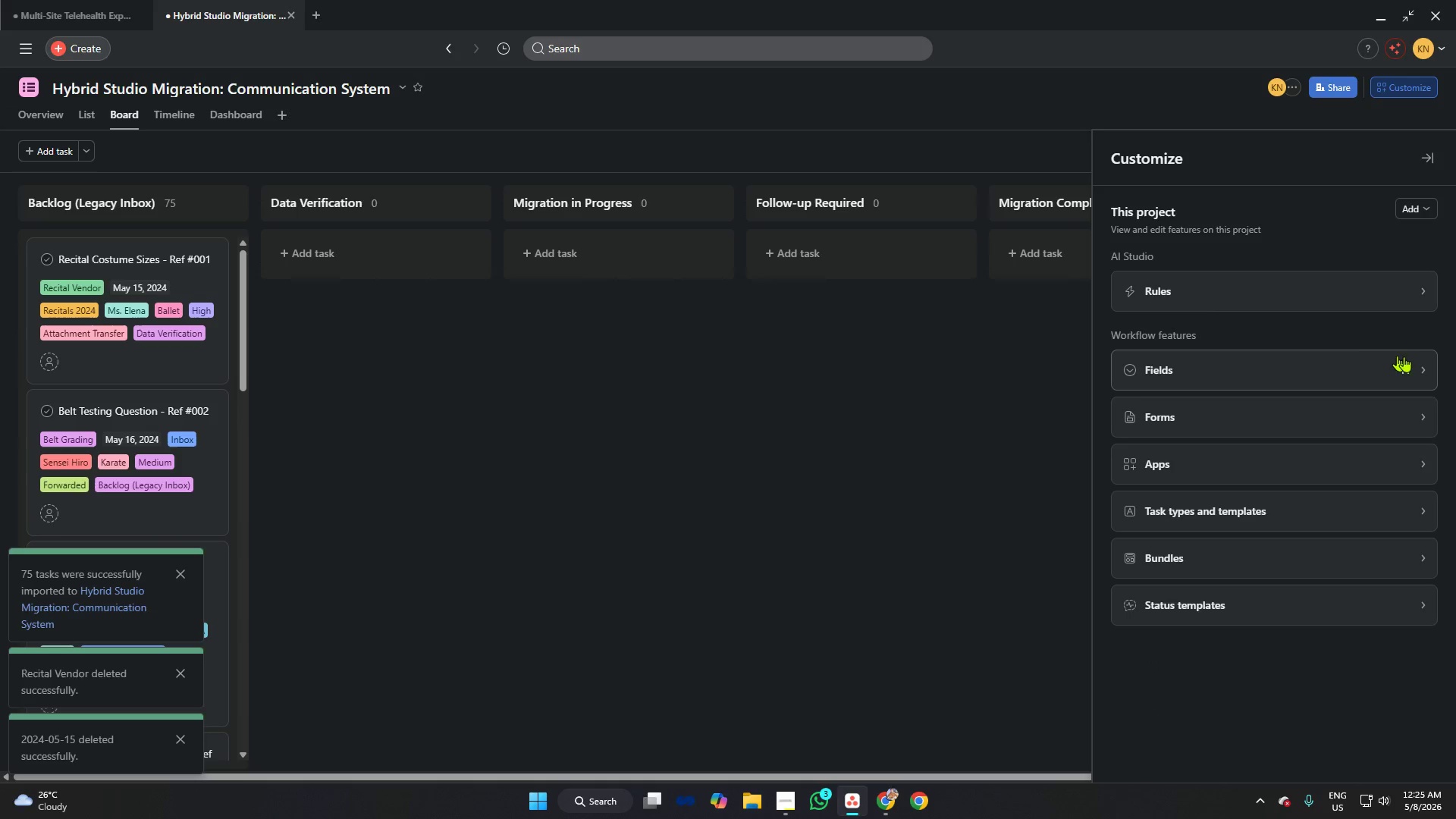 
right_click([1351, 369])
 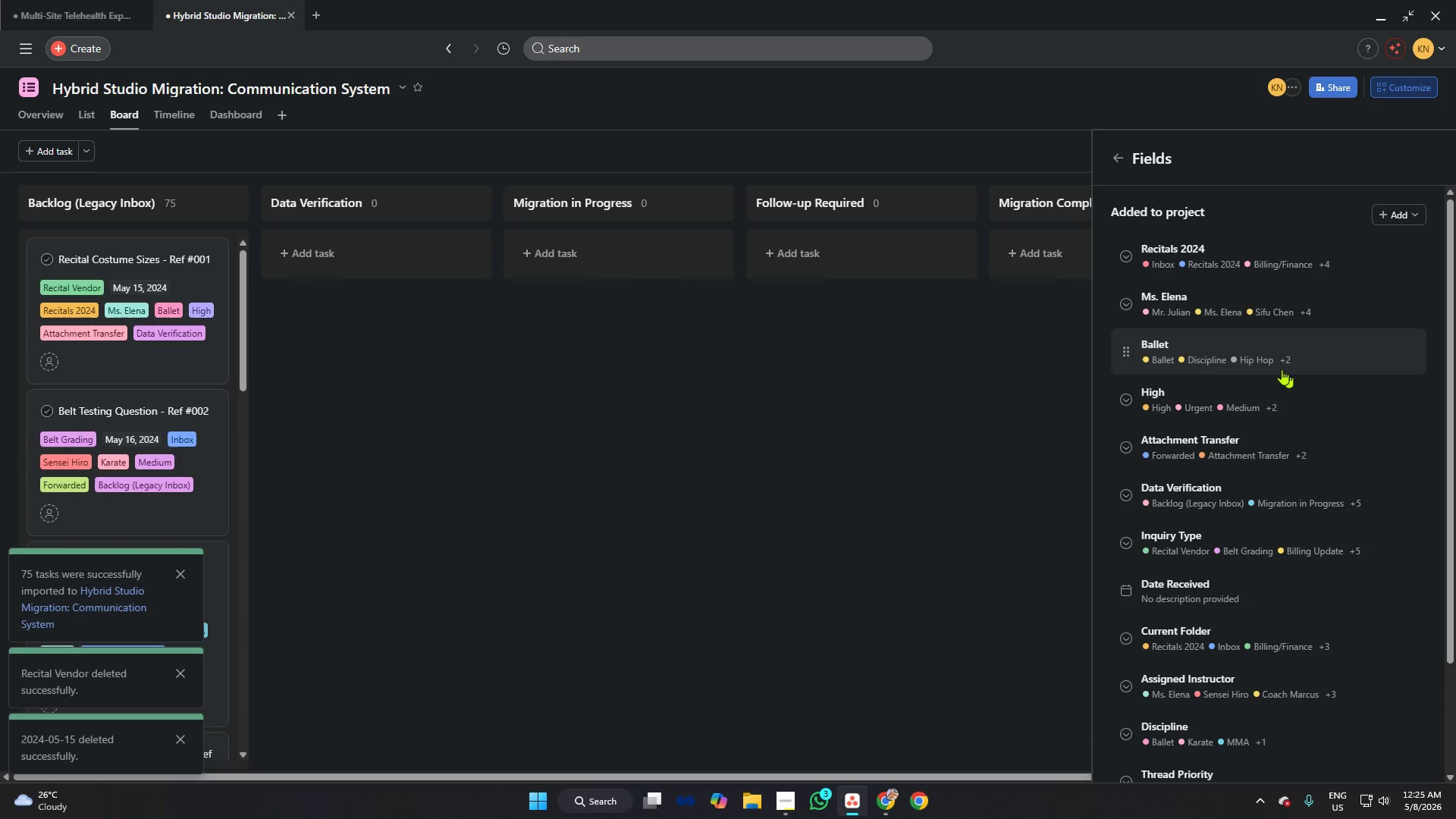 
left_click([1166, 265])
 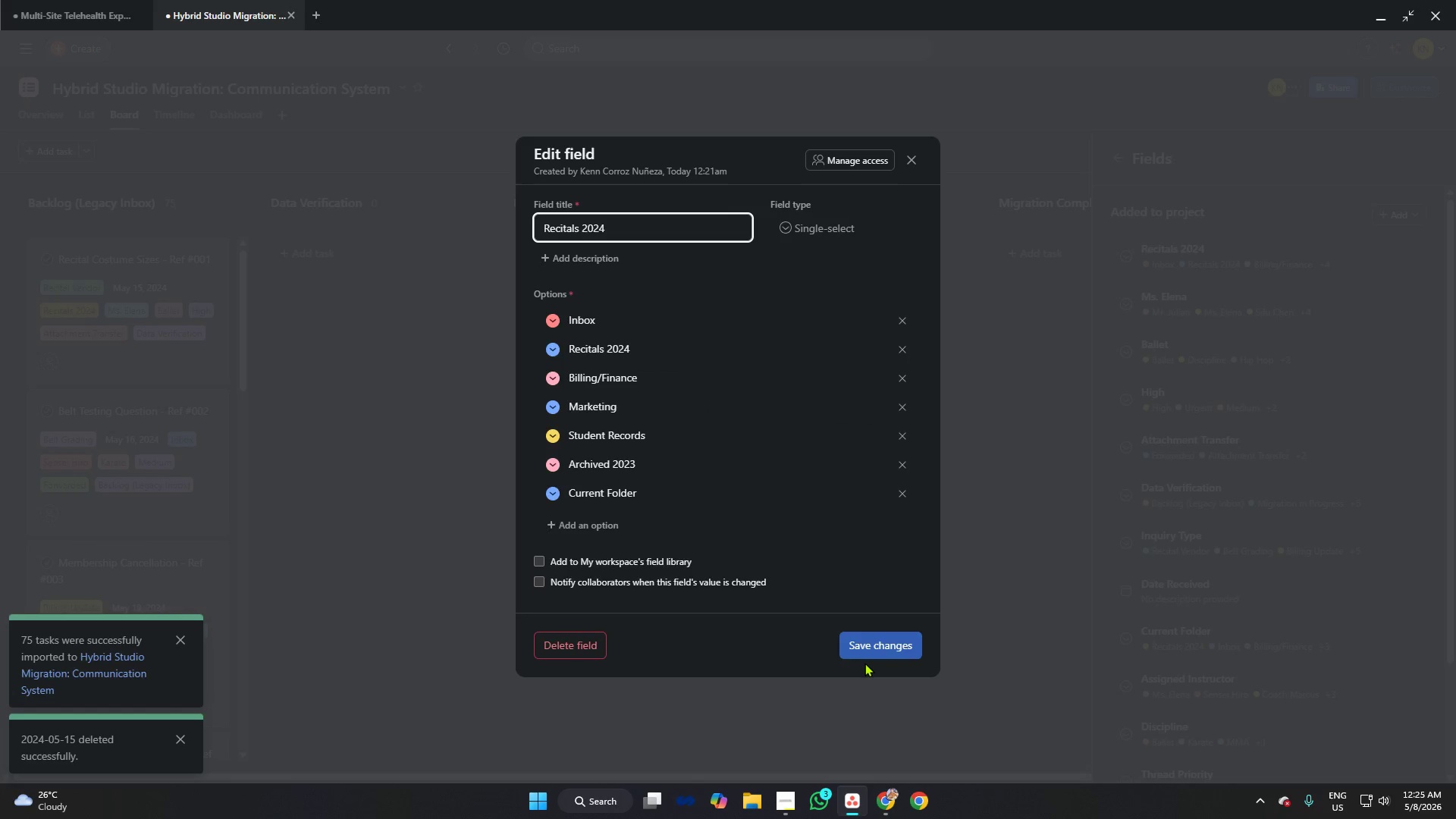 
left_click([583, 642])
 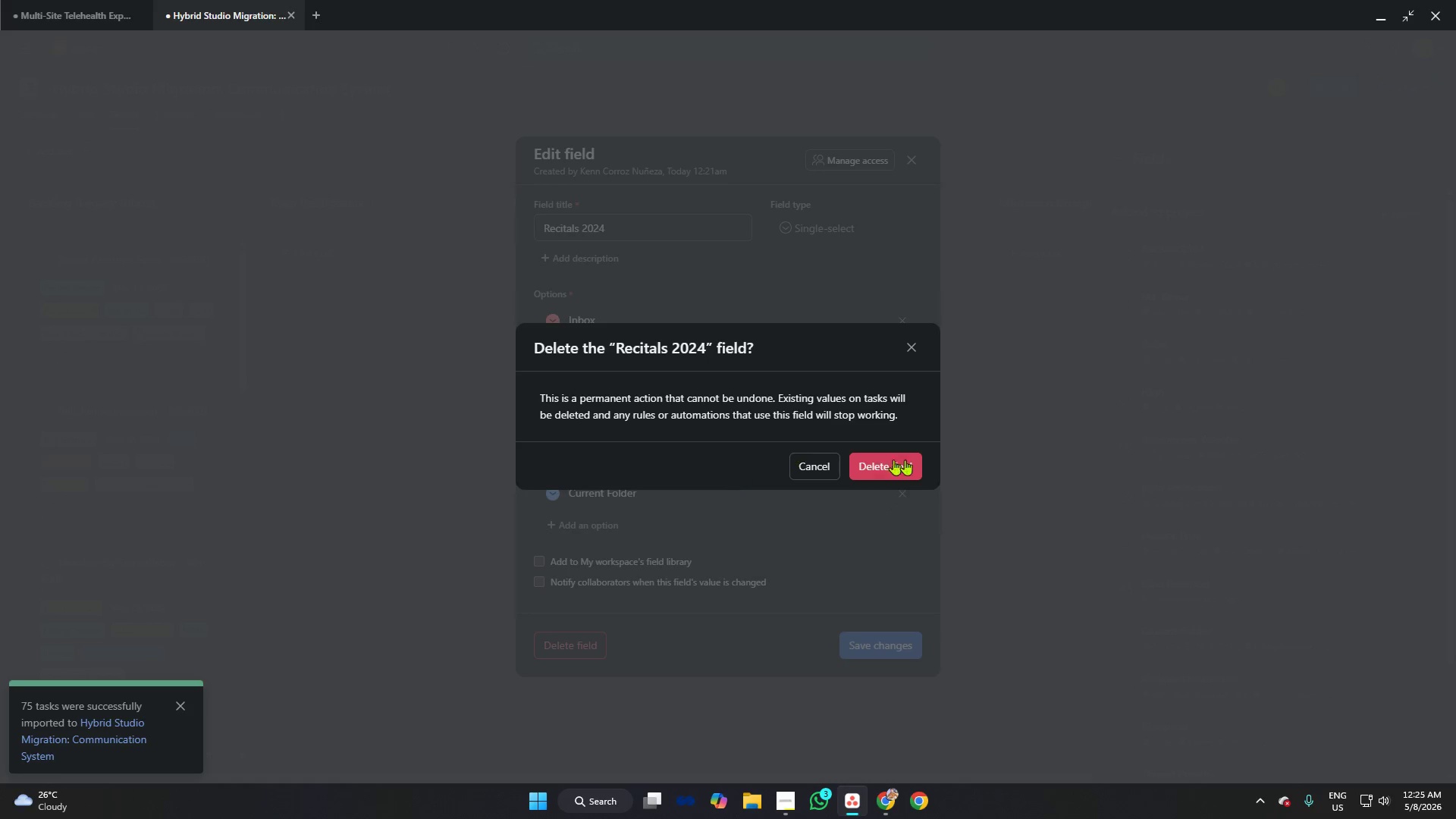 
left_click([920, 460])
 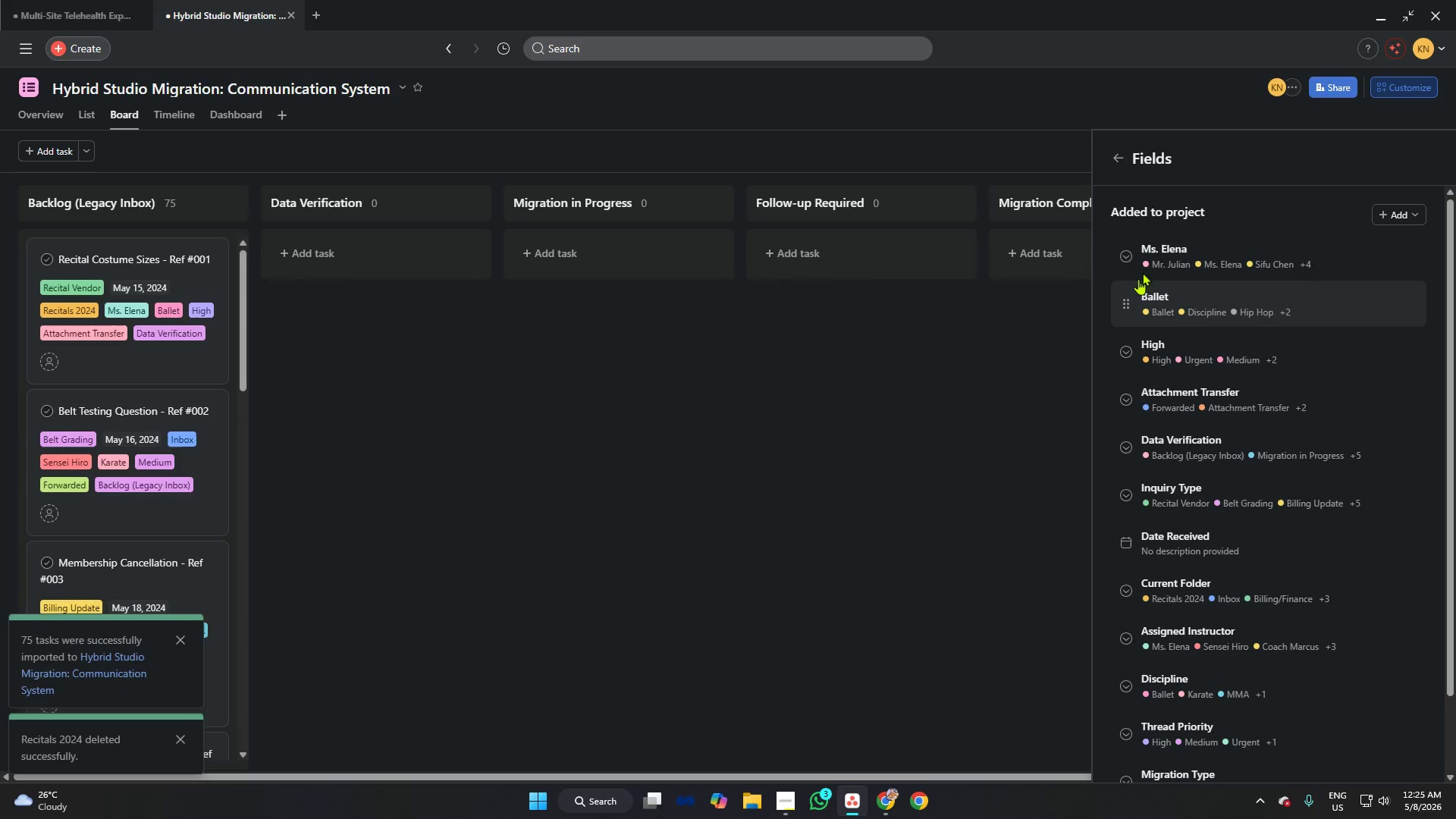 
left_click([1169, 231])
 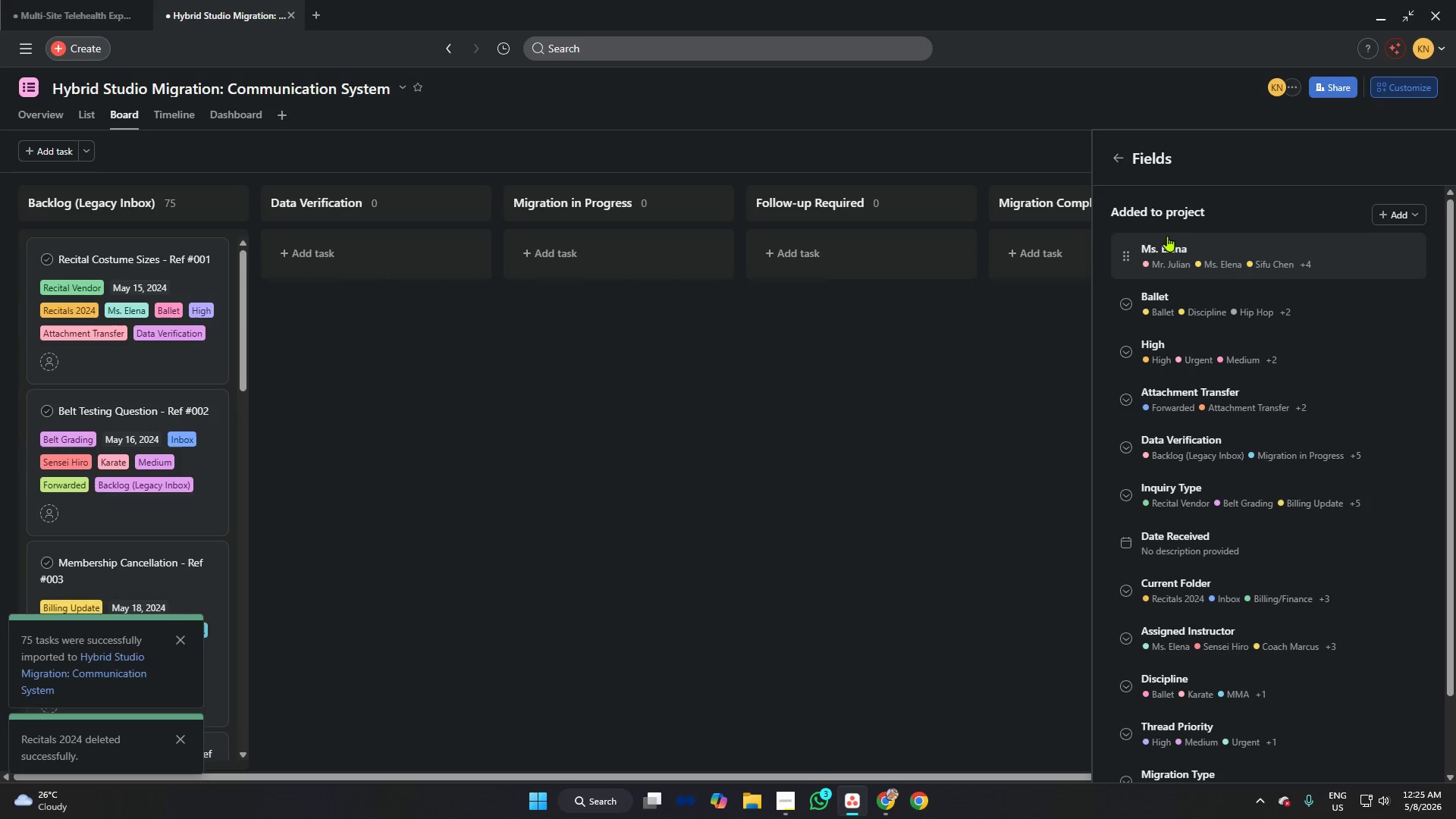 
left_click([1167, 237])
 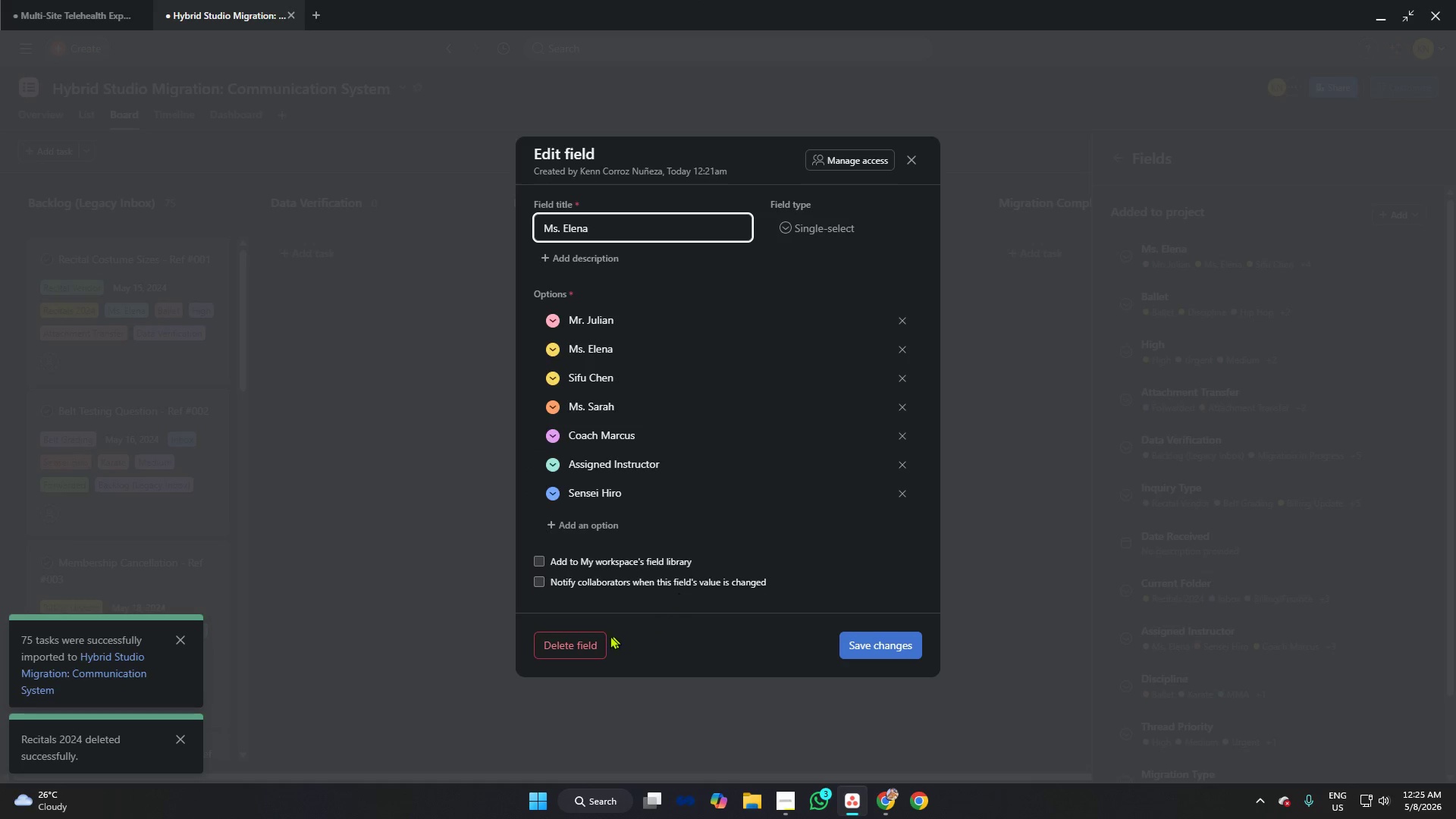 
left_click([577, 644])
 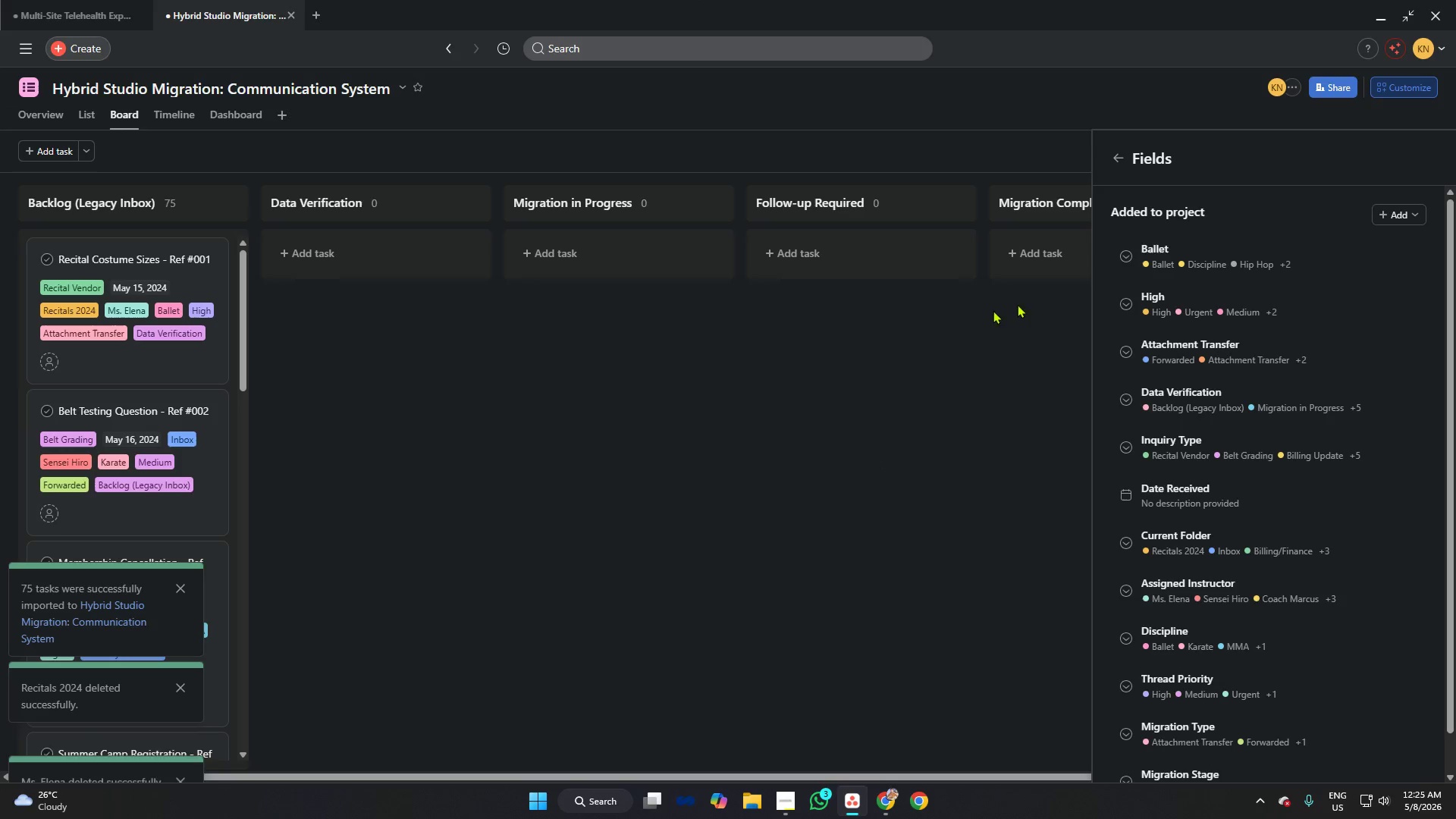 
left_click([1190, 257])
 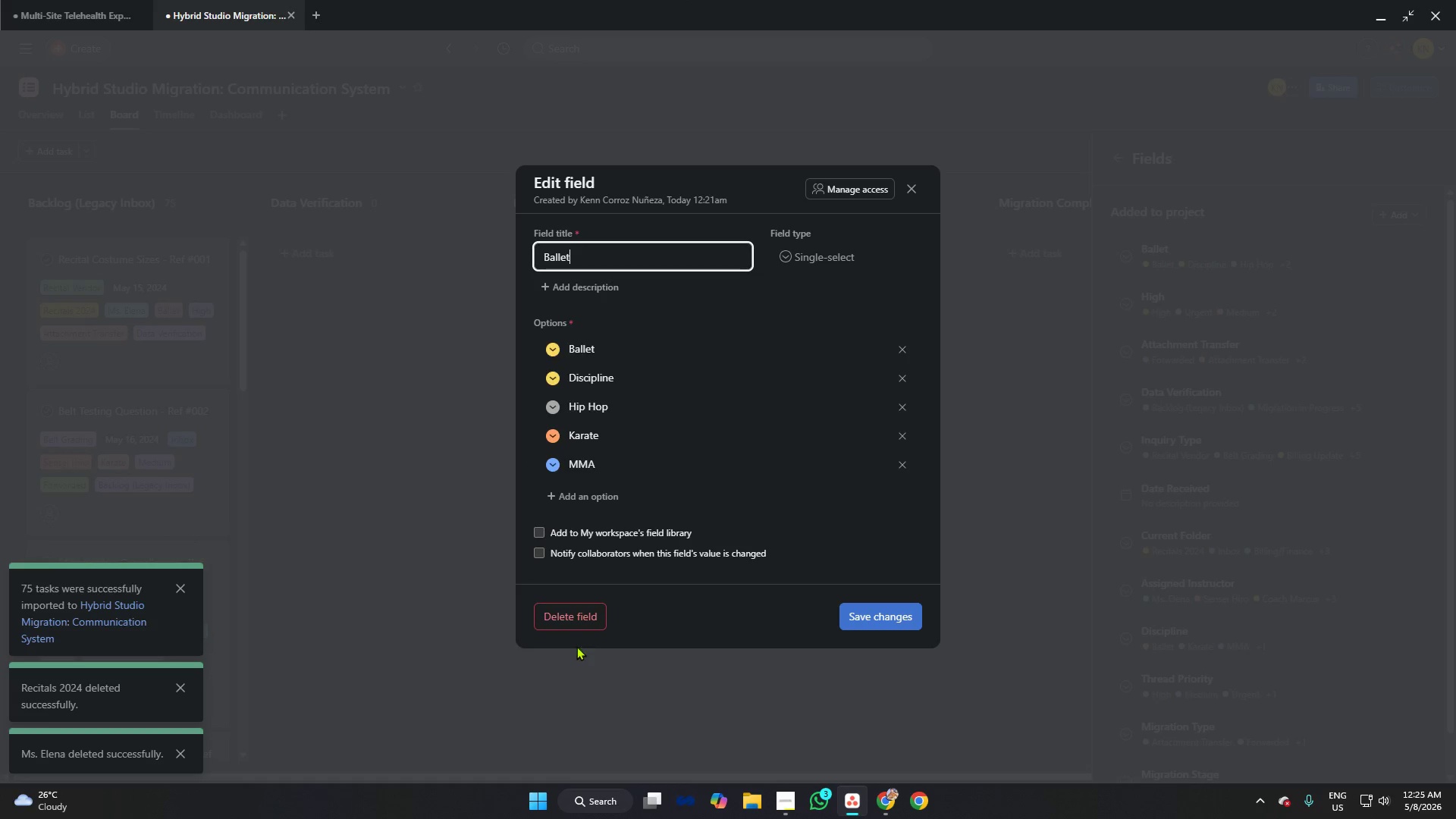 
left_click([578, 624])
 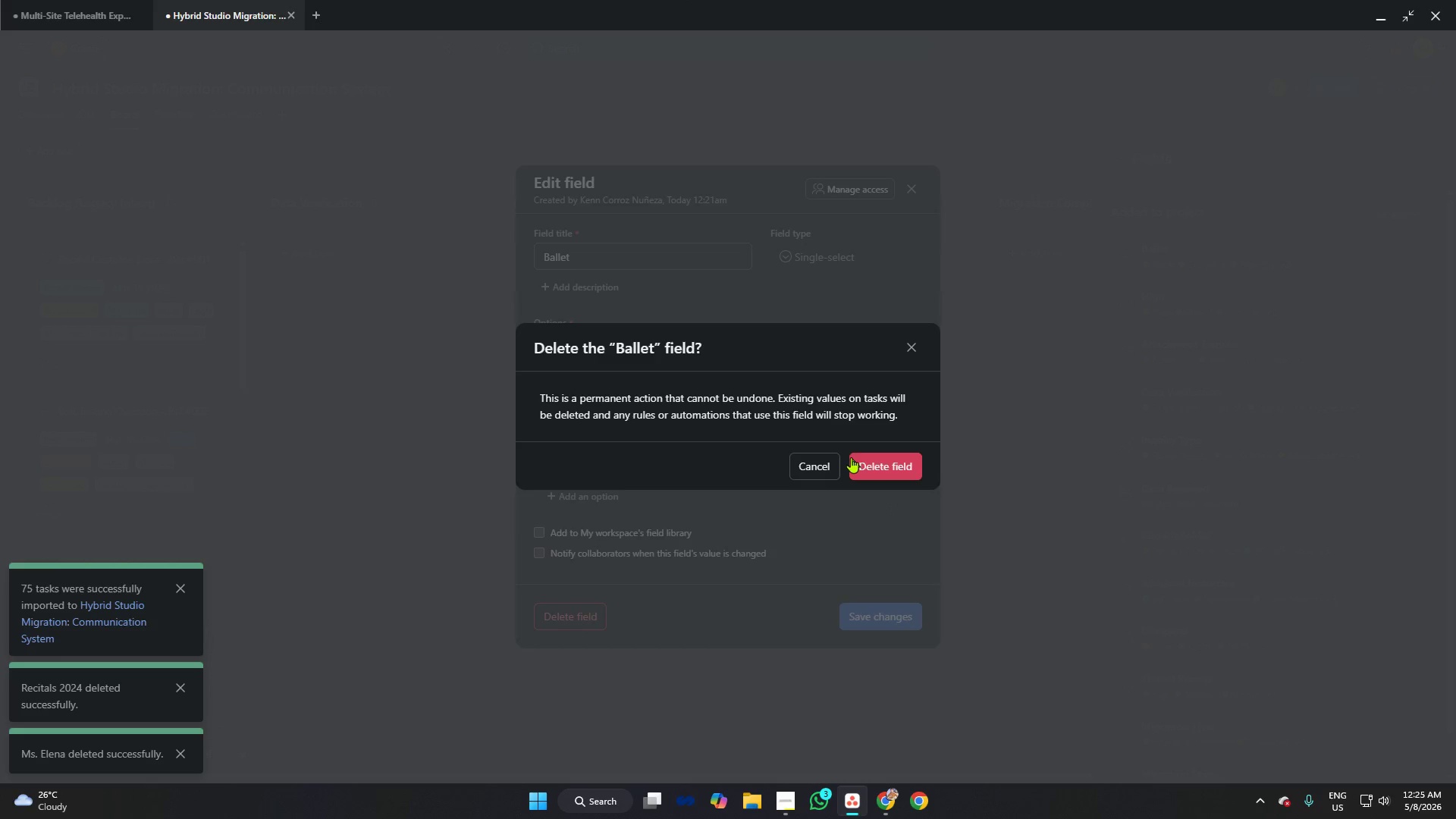 
left_click([865, 460])
 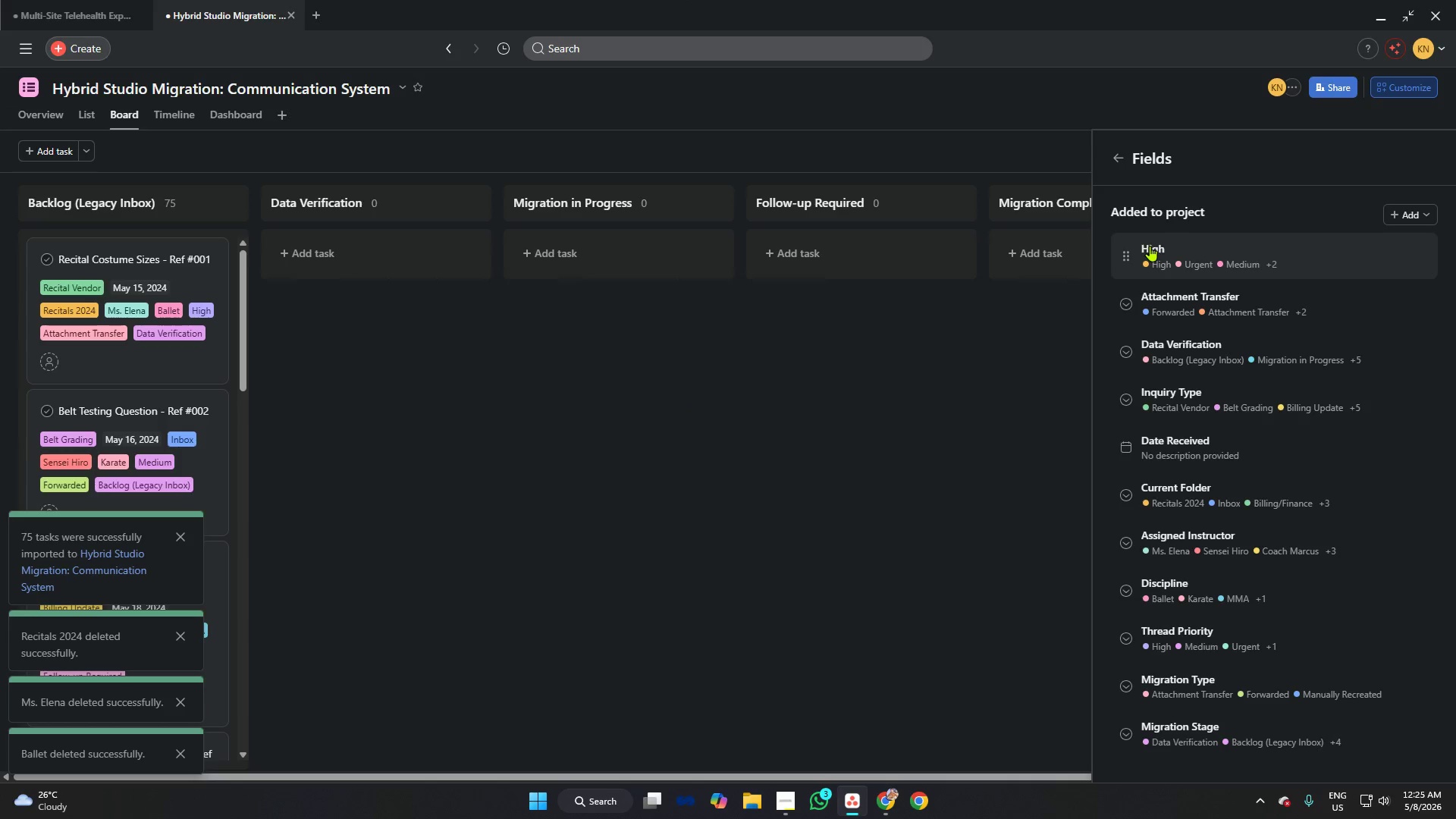 
left_click([1180, 264])
 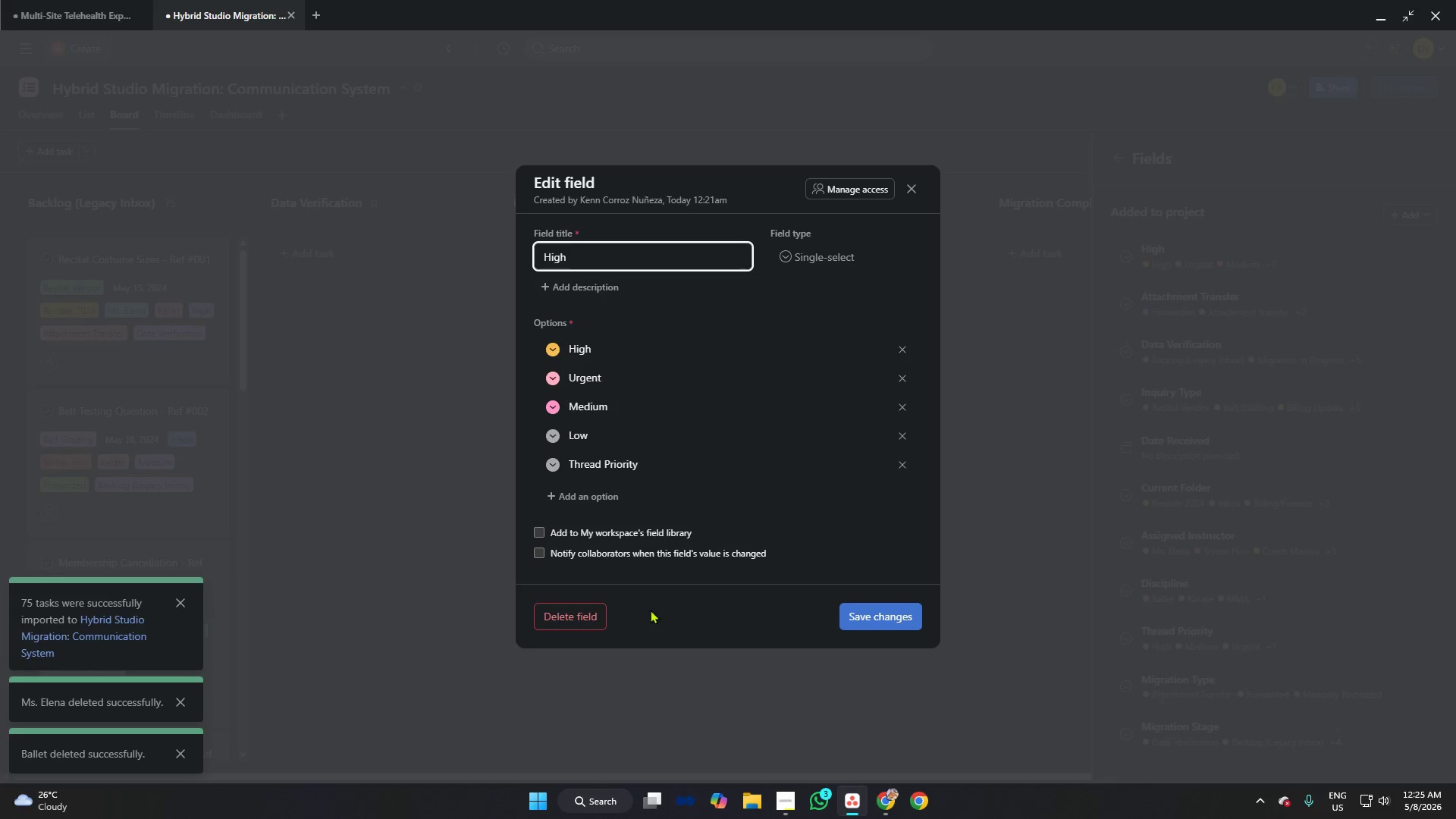 
left_click([588, 615])
 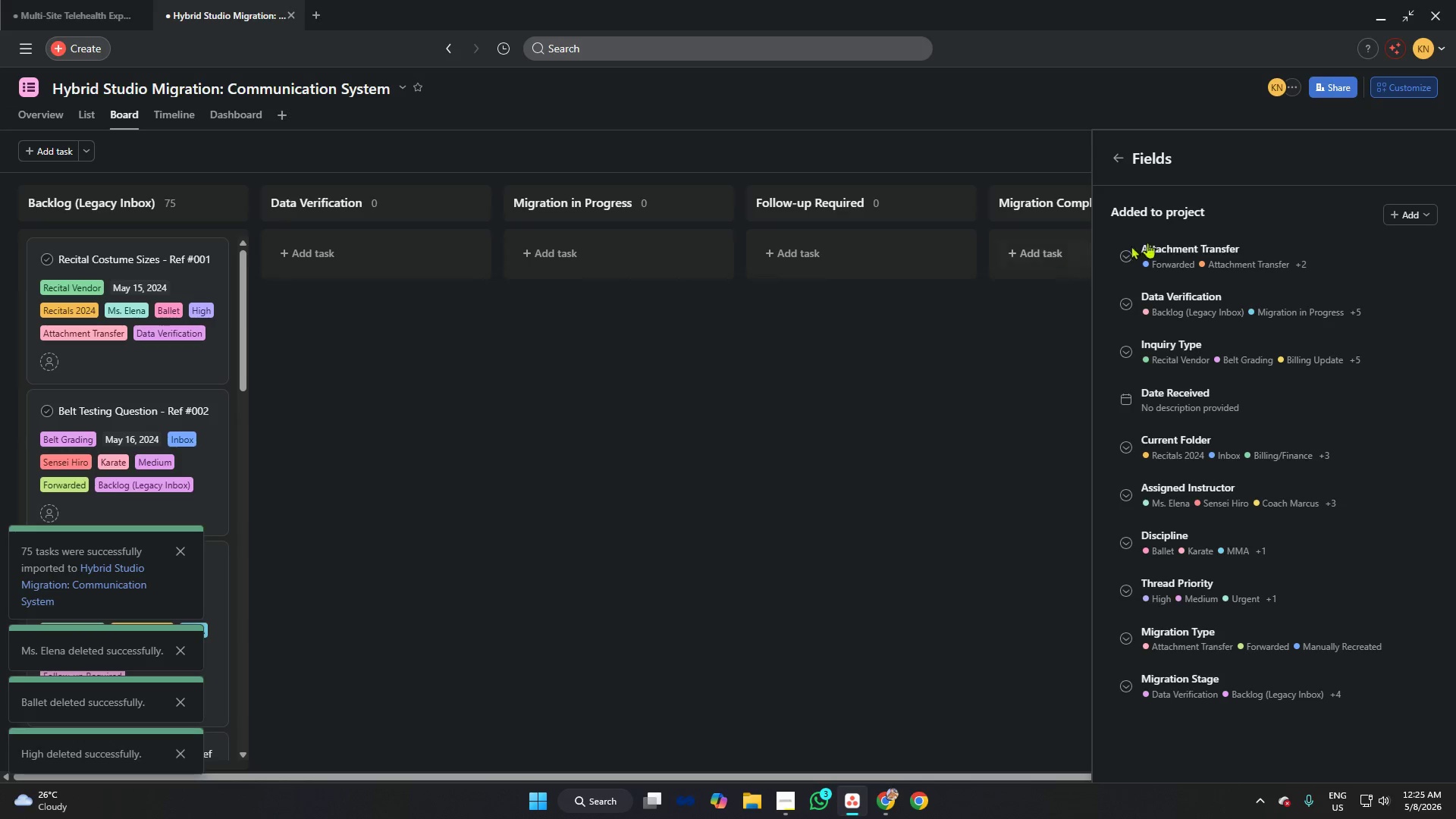 
left_click([1173, 259])
 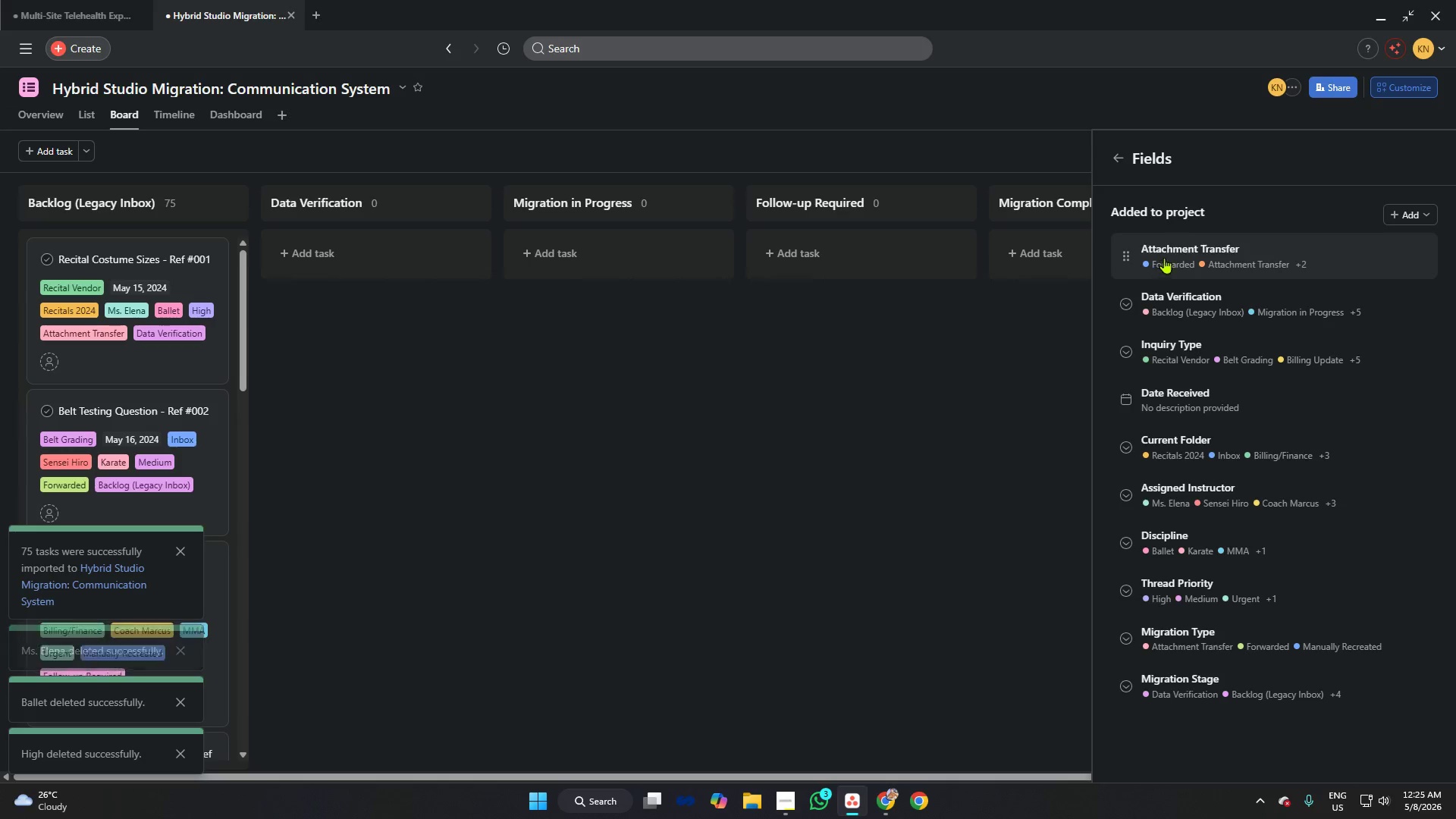 
left_click([1175, 248])
 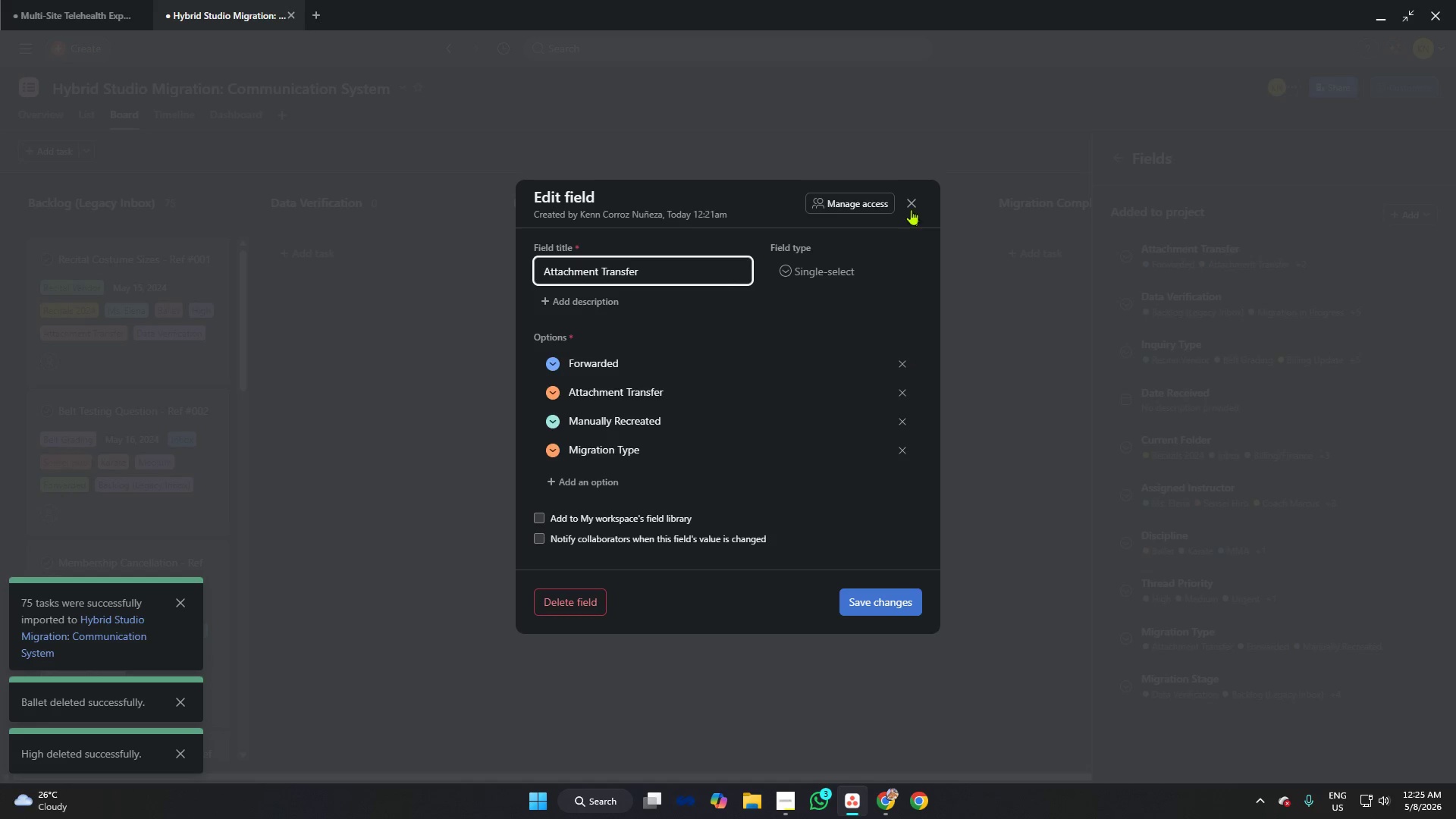 
left_click([911, 206])
 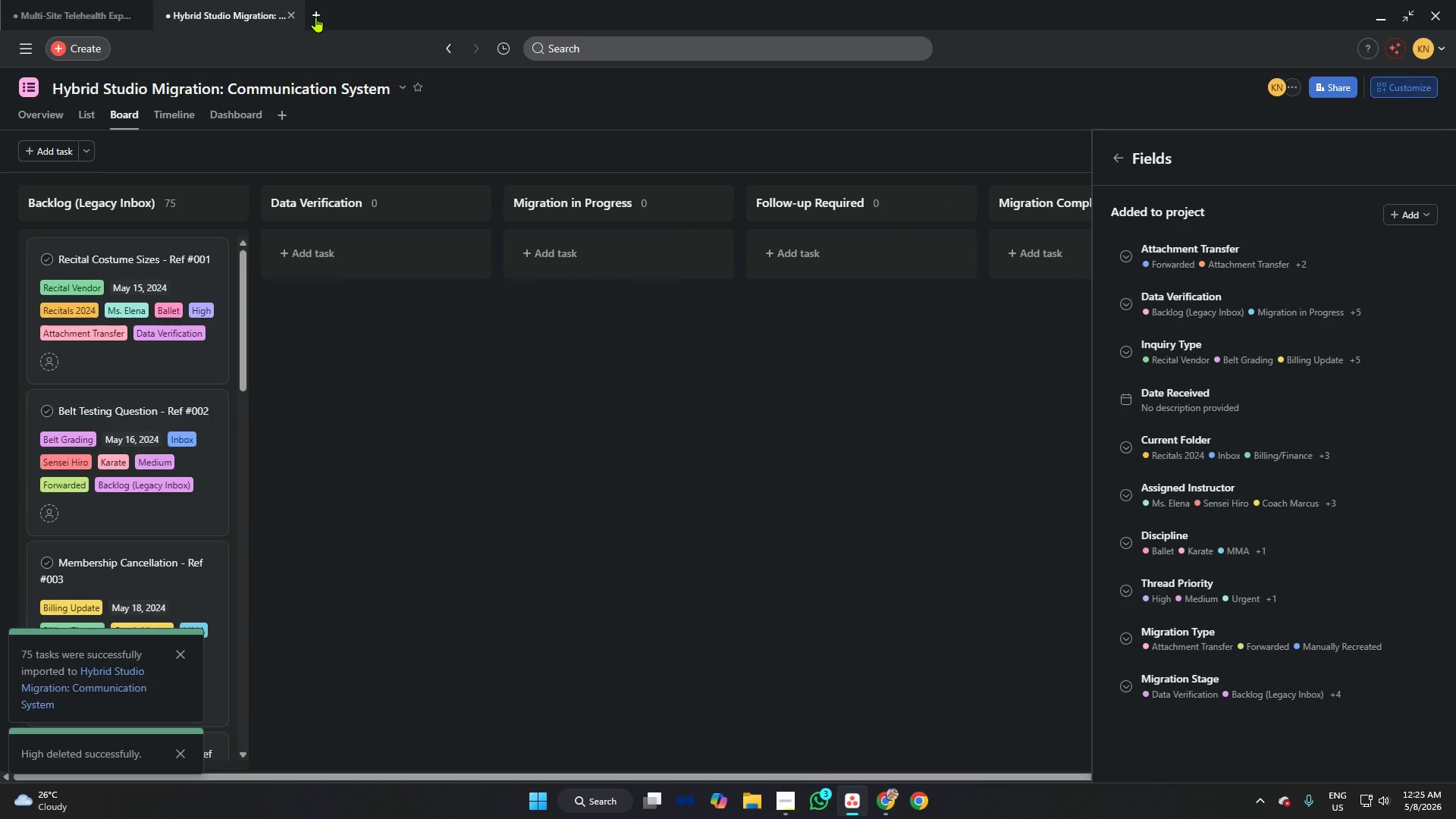 
left_click([296, 83])
 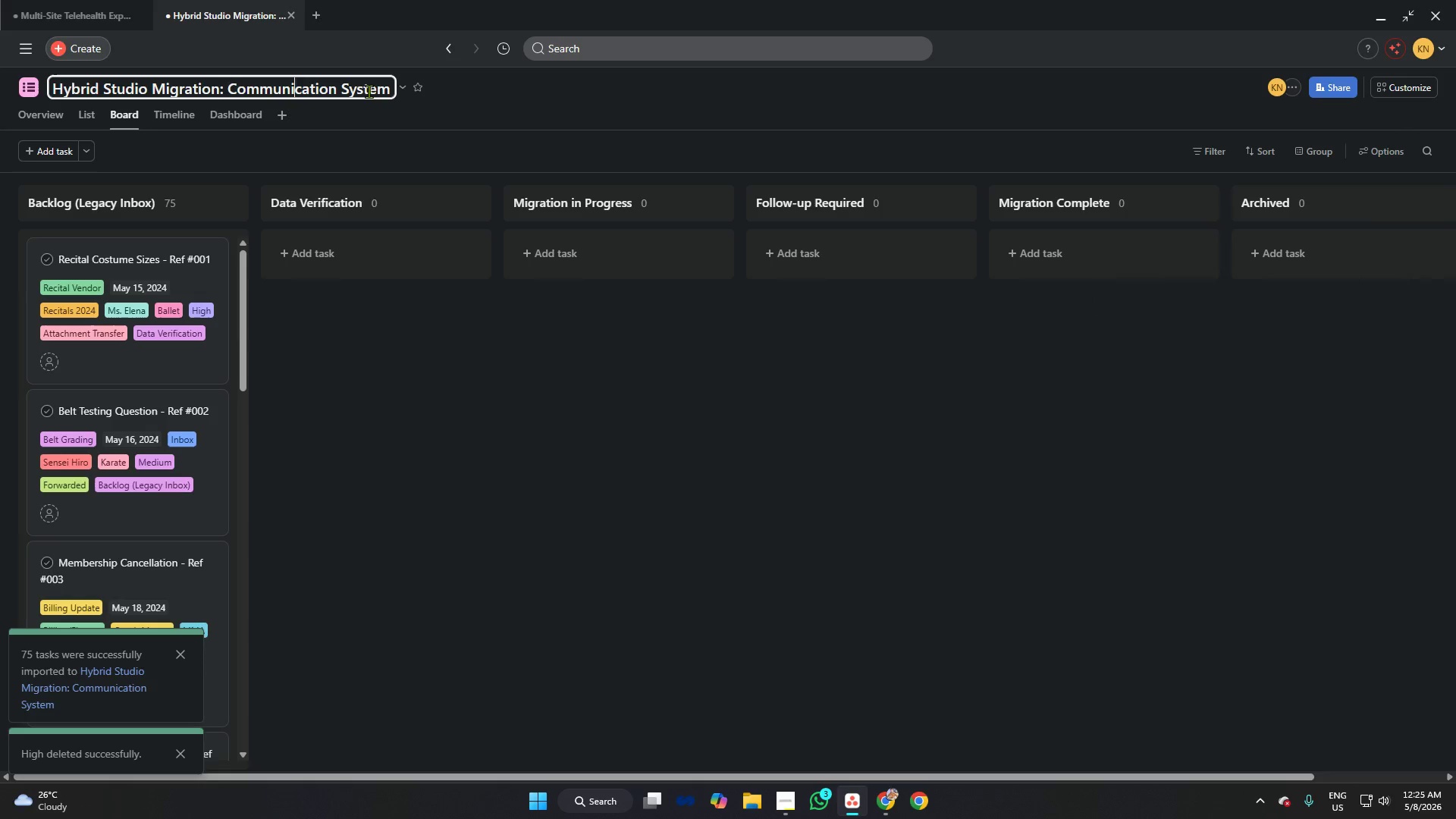 
key(Control+A)
 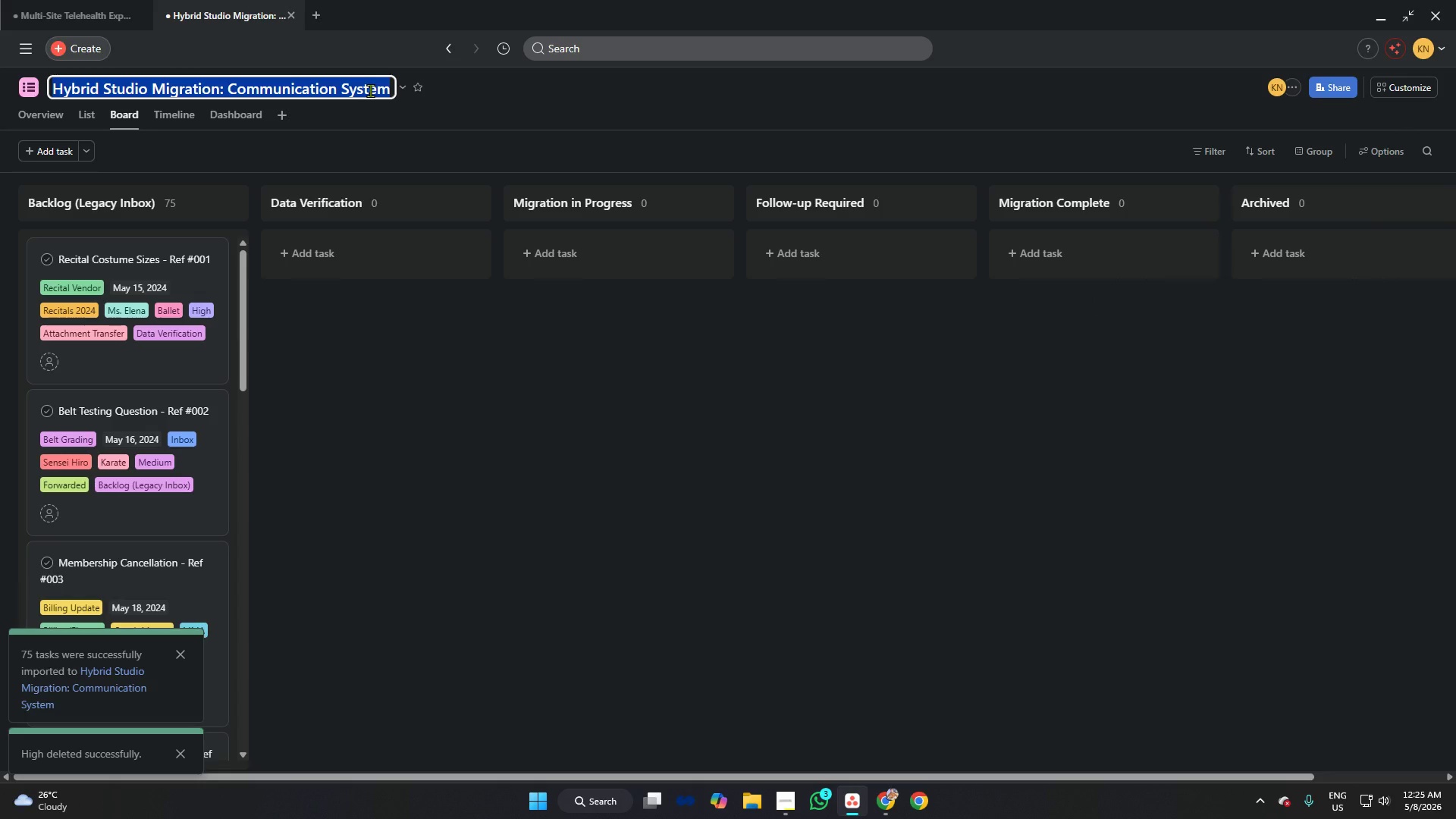 
key(Control+C)
 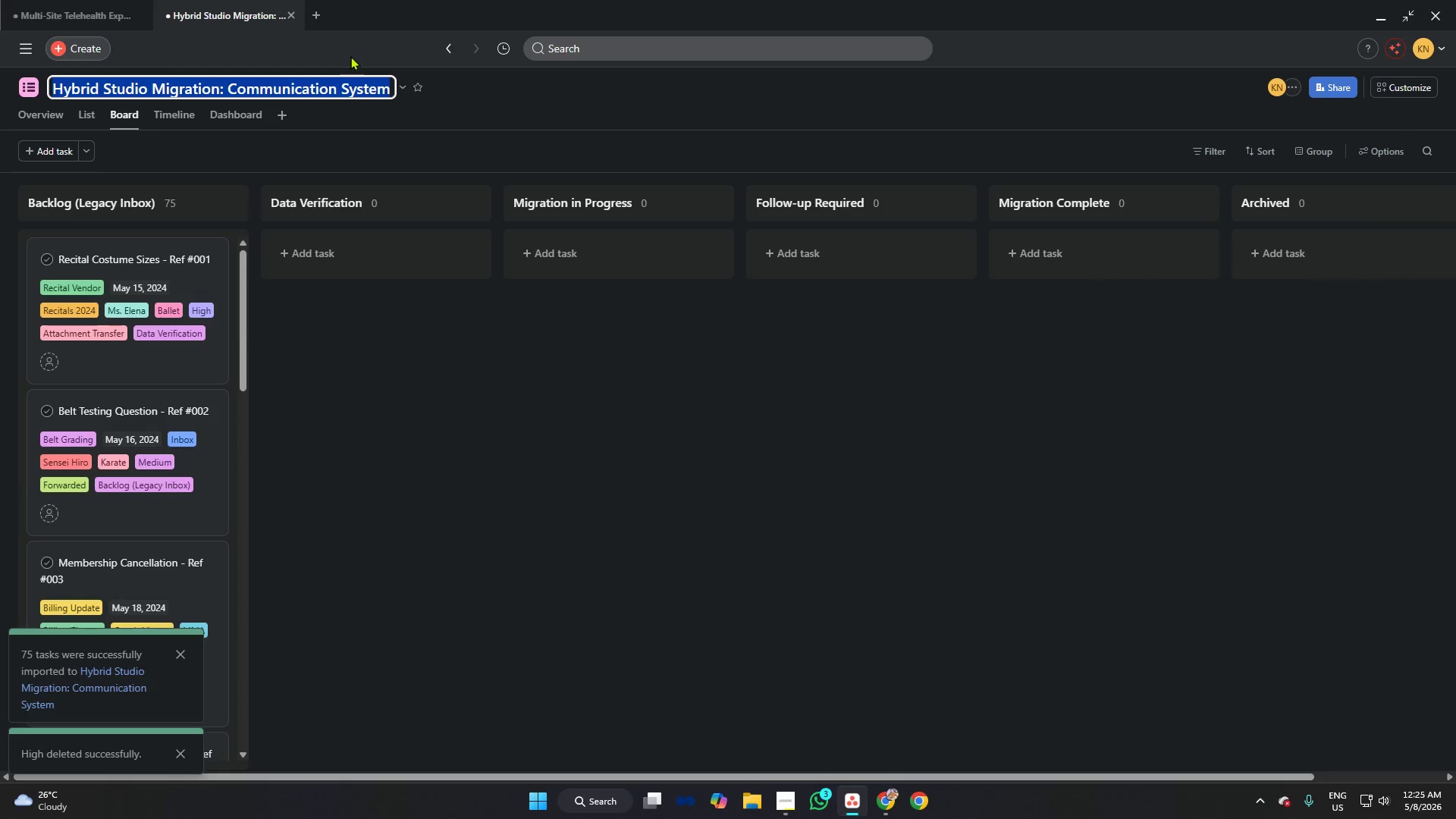 
key(Control+A)
 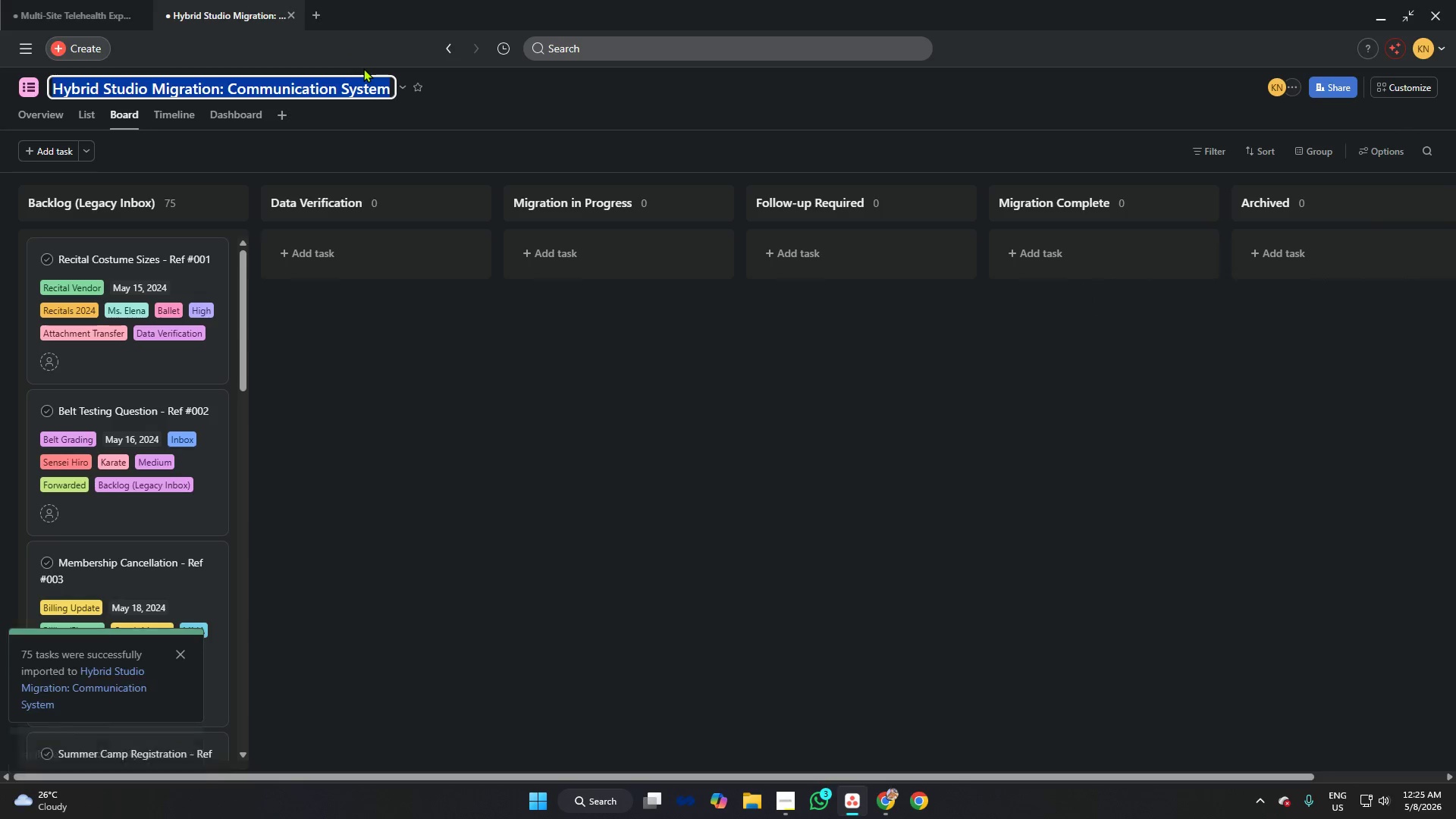 
key(Control+C)
 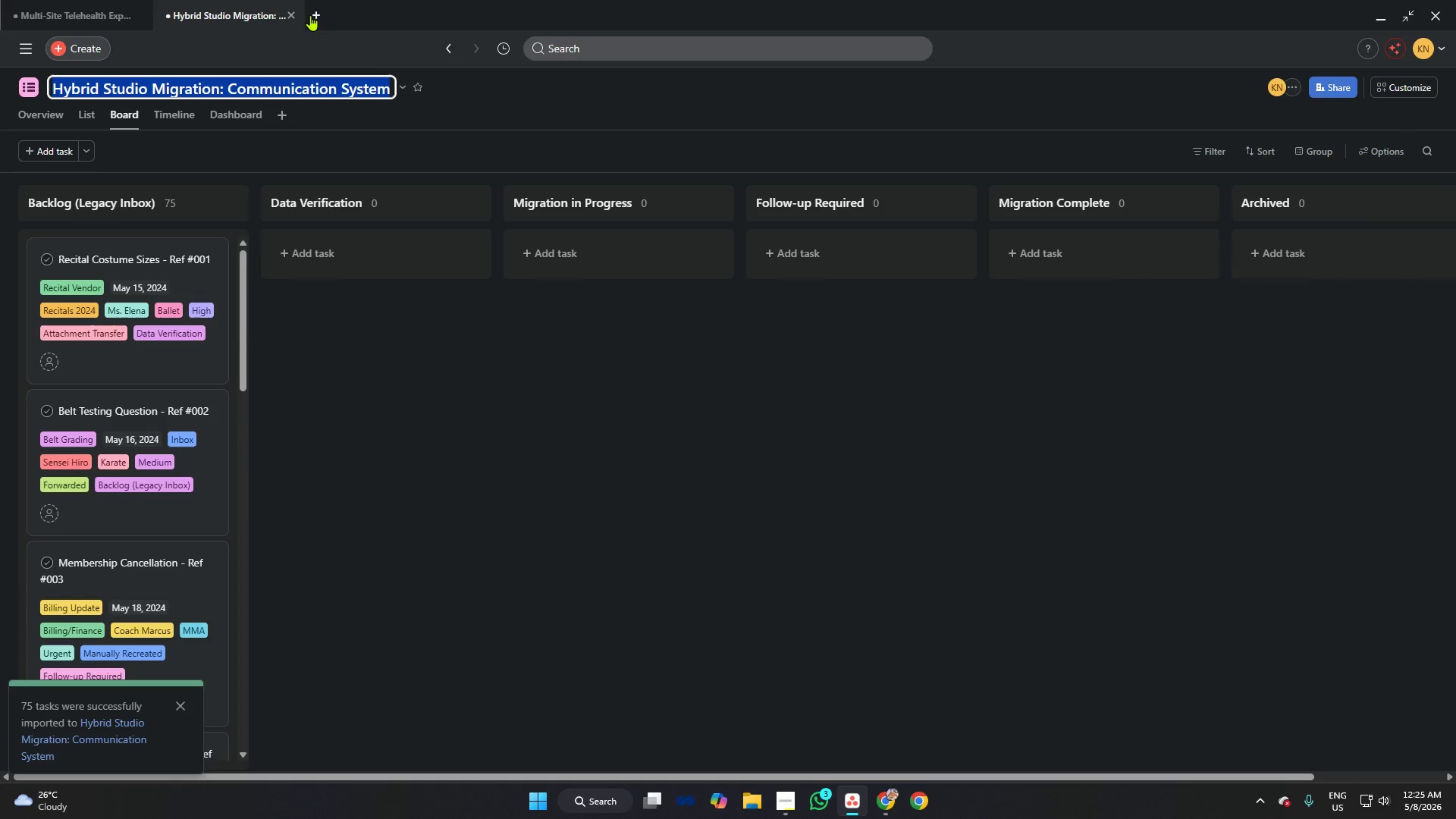 
left_click([311, 15])
 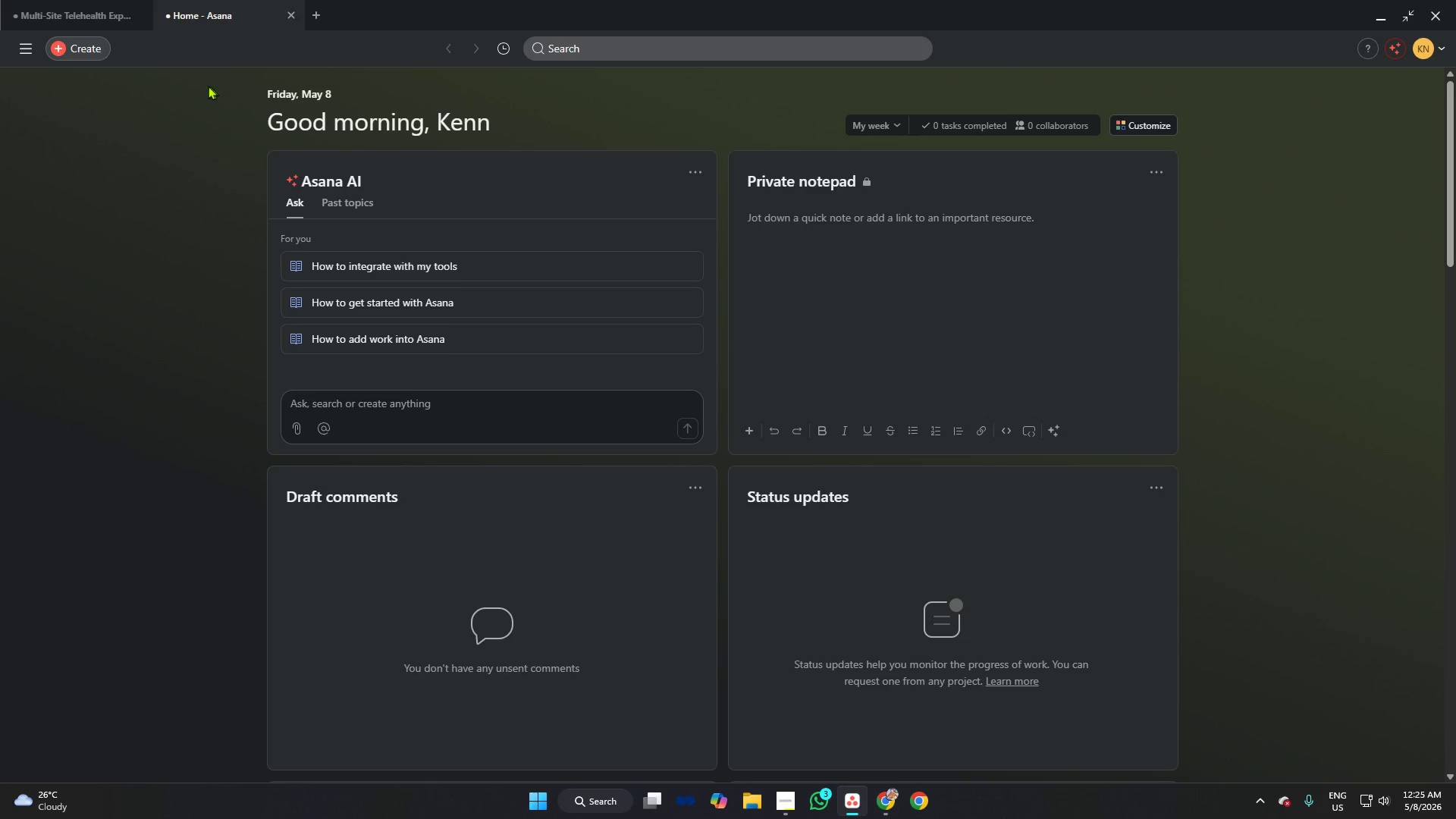 
wait(5.58)
 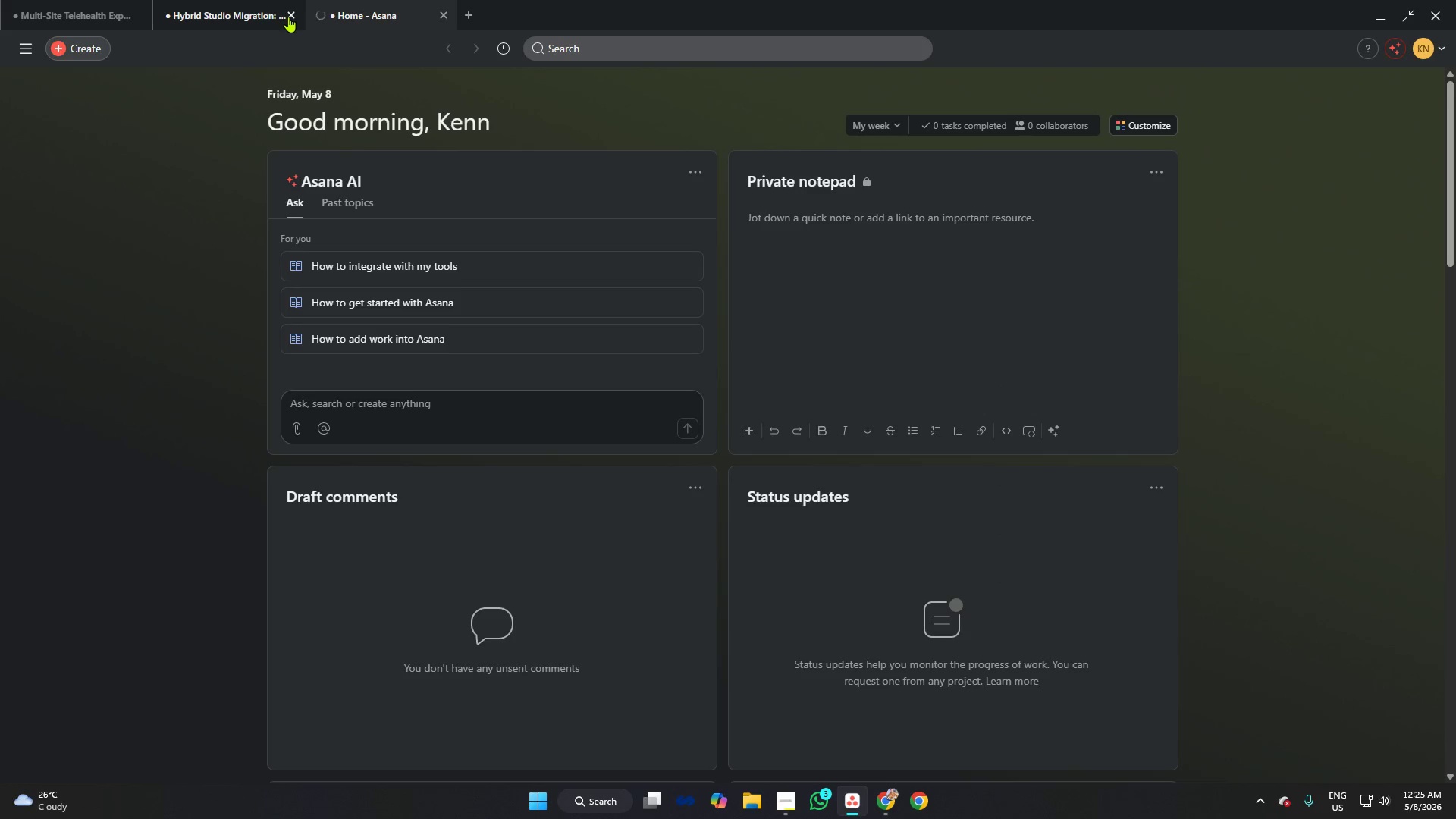 
left_click([59, 46])
 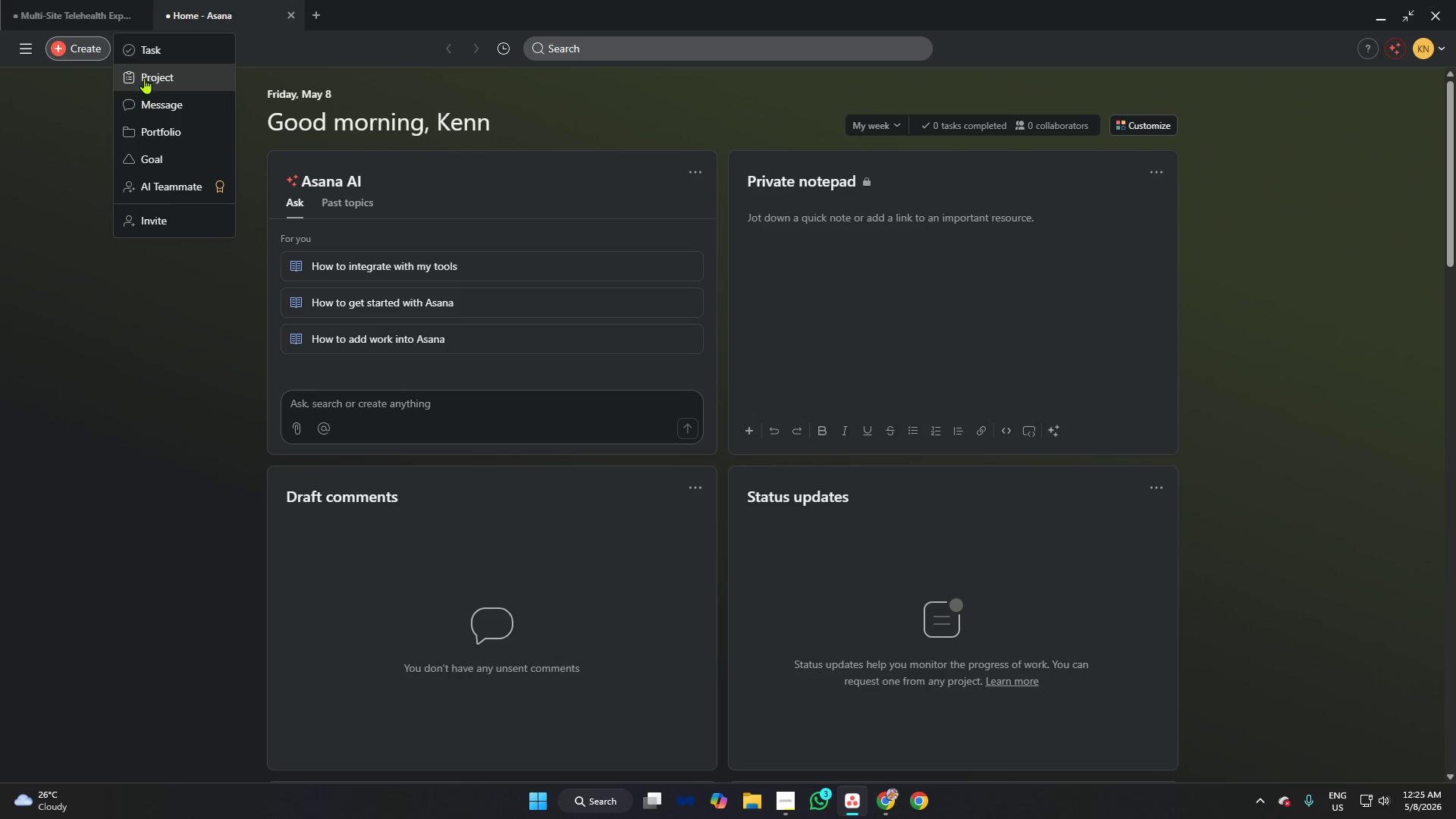 
left_click([146, 75])
 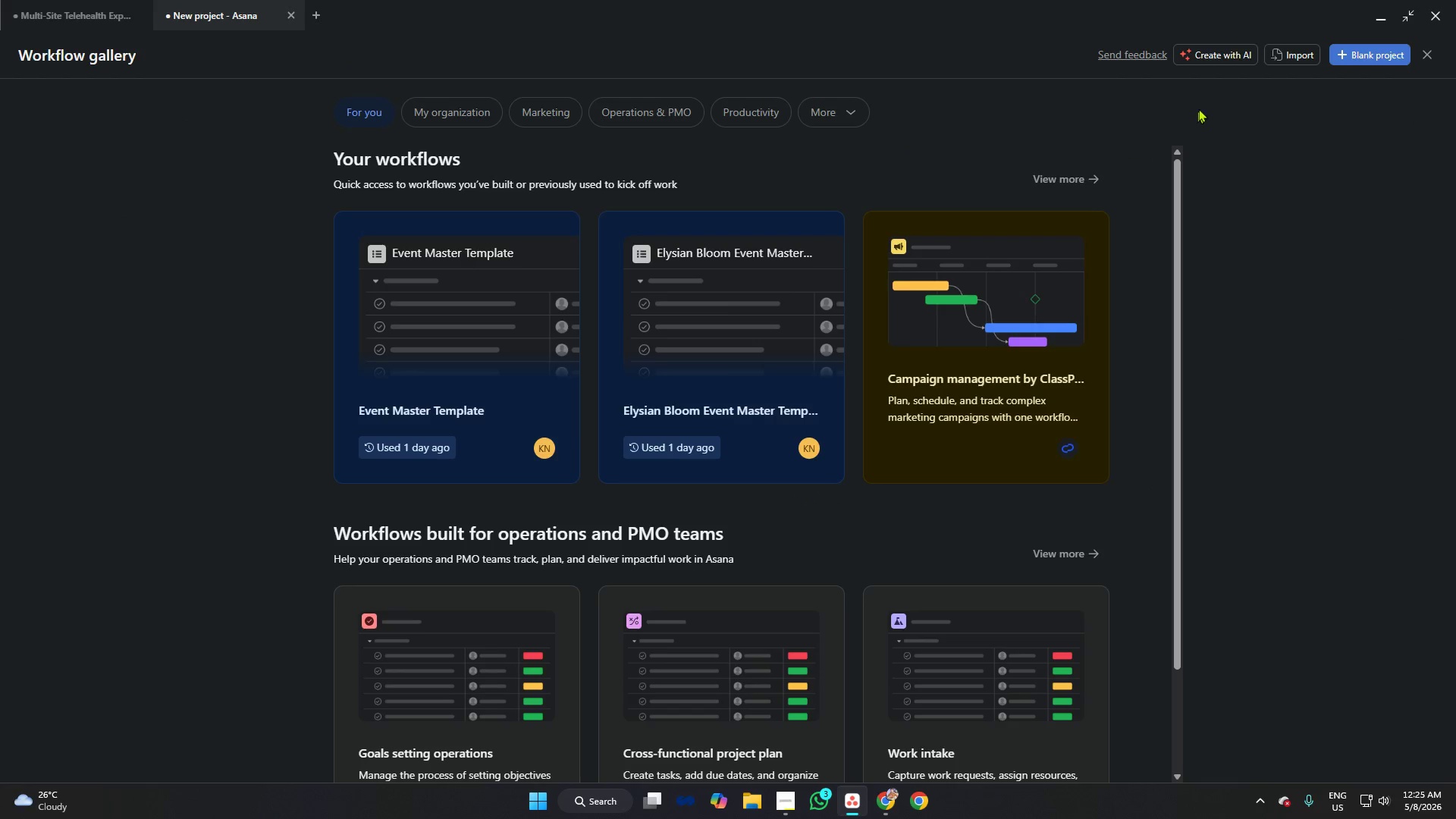 
left_click([1348, 49])
 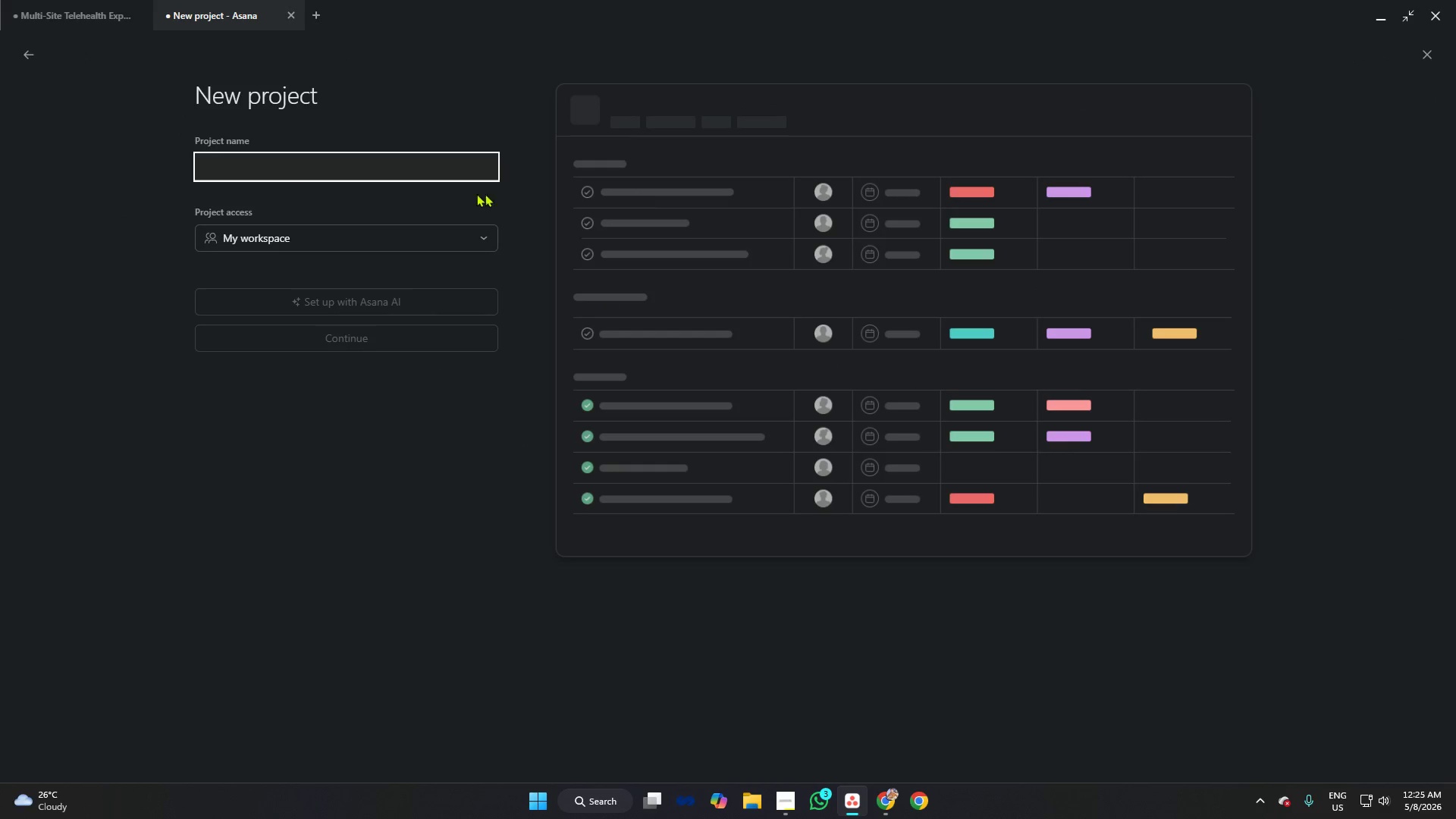 
key(Control+V)
 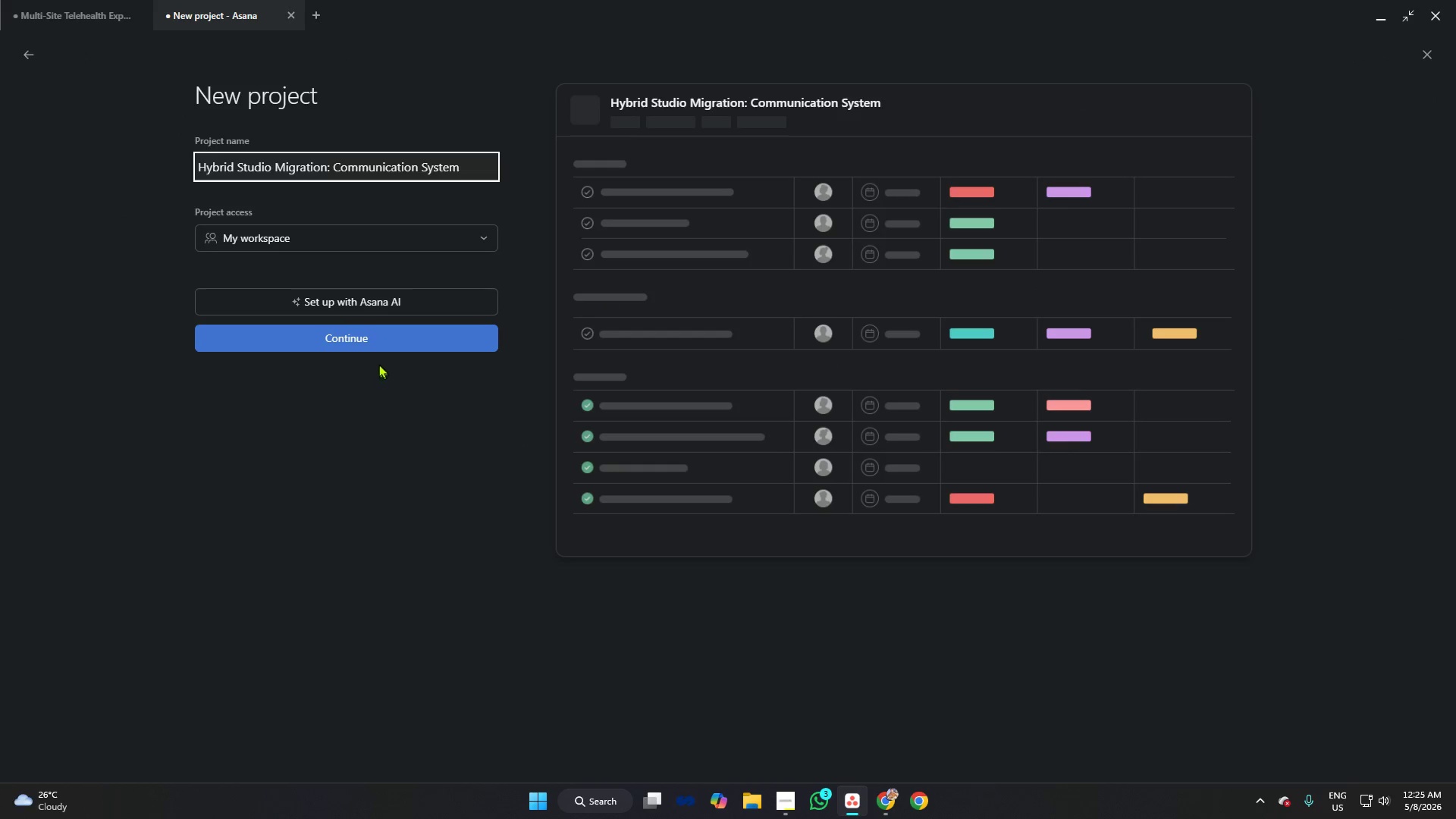 
left_click([377, 344])
 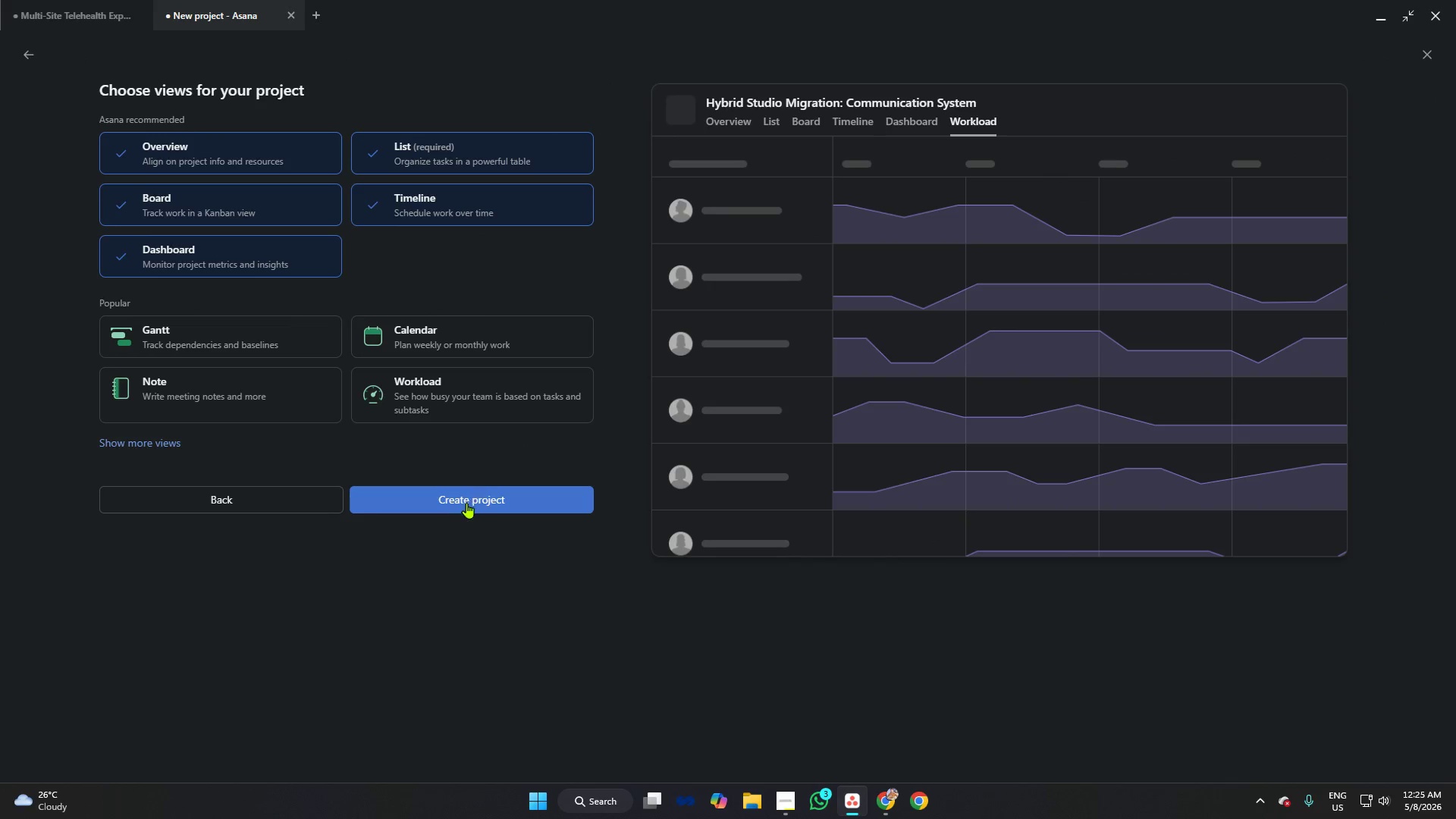 
left_click([466, 503])
 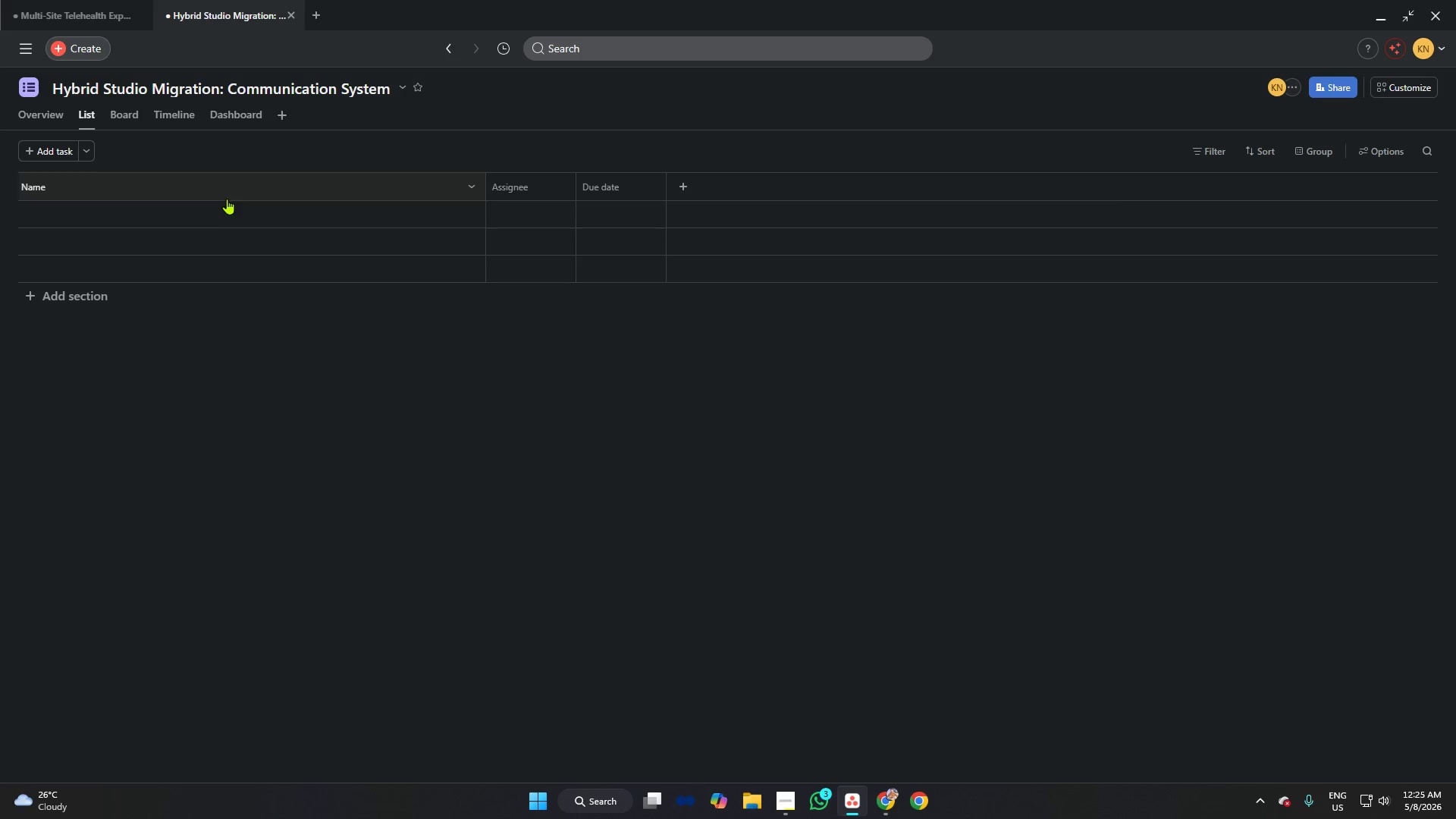 
wait(5.55)
 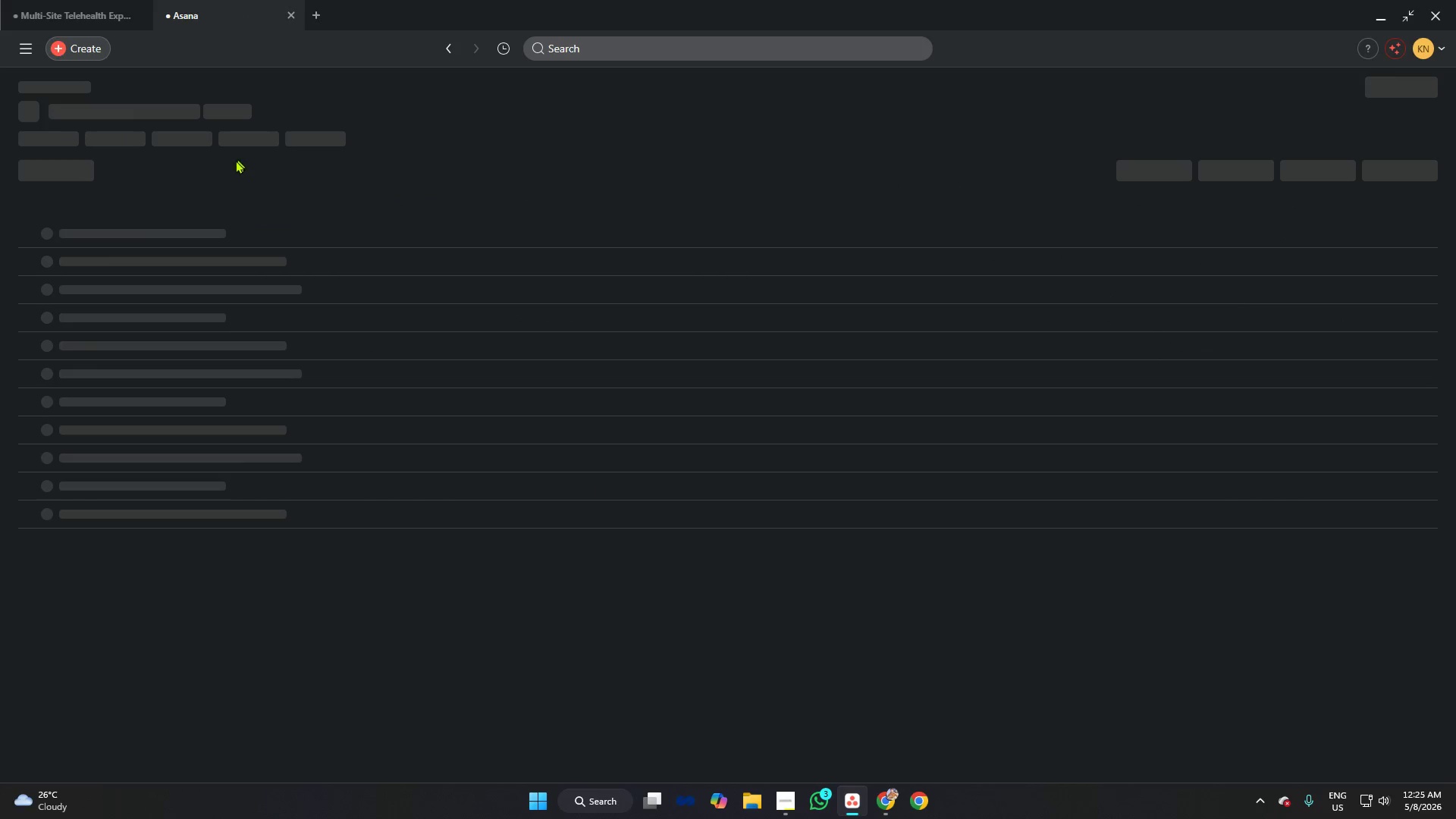 
double_click([135, 112])
 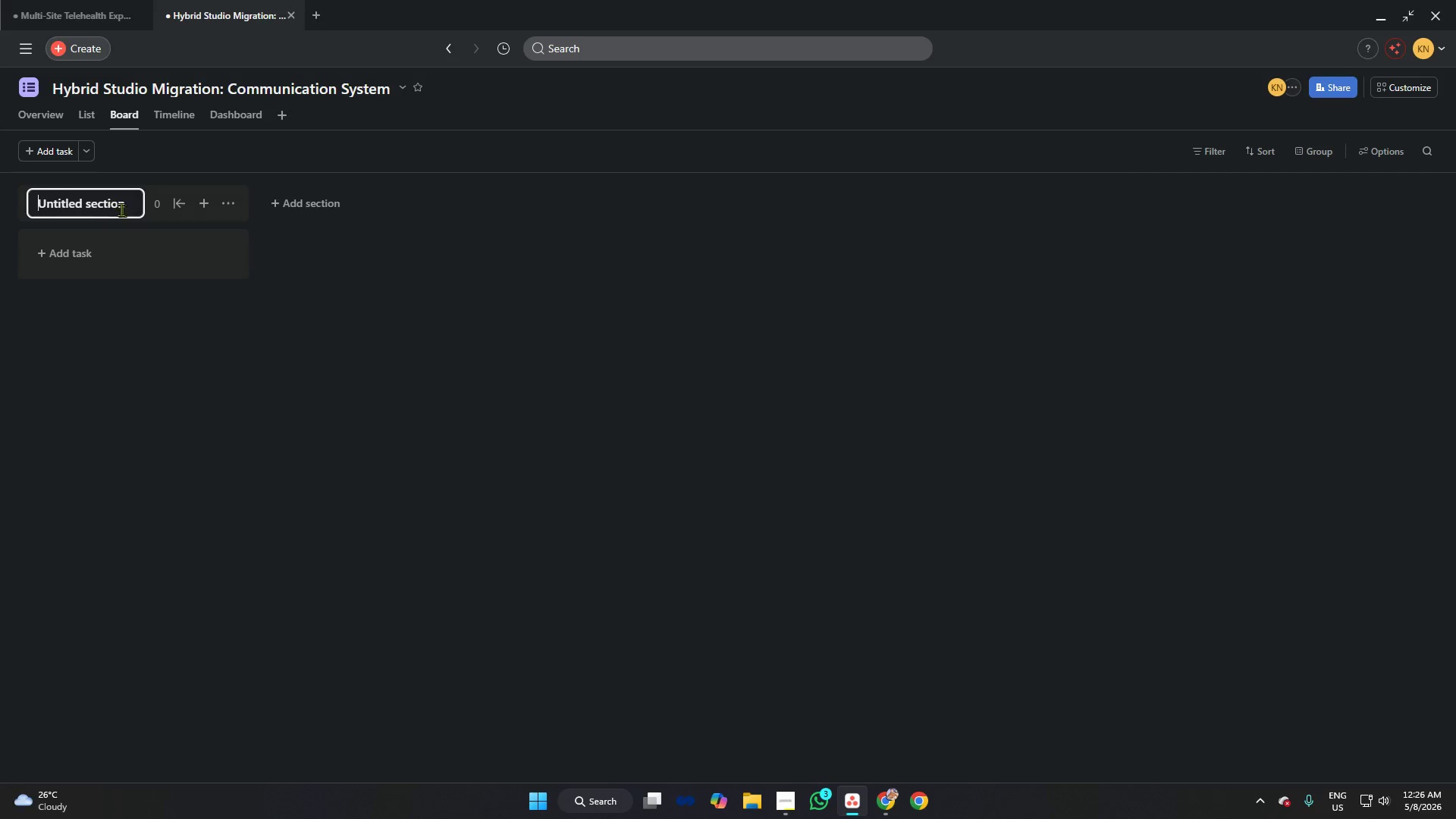 
key(Control+A)
 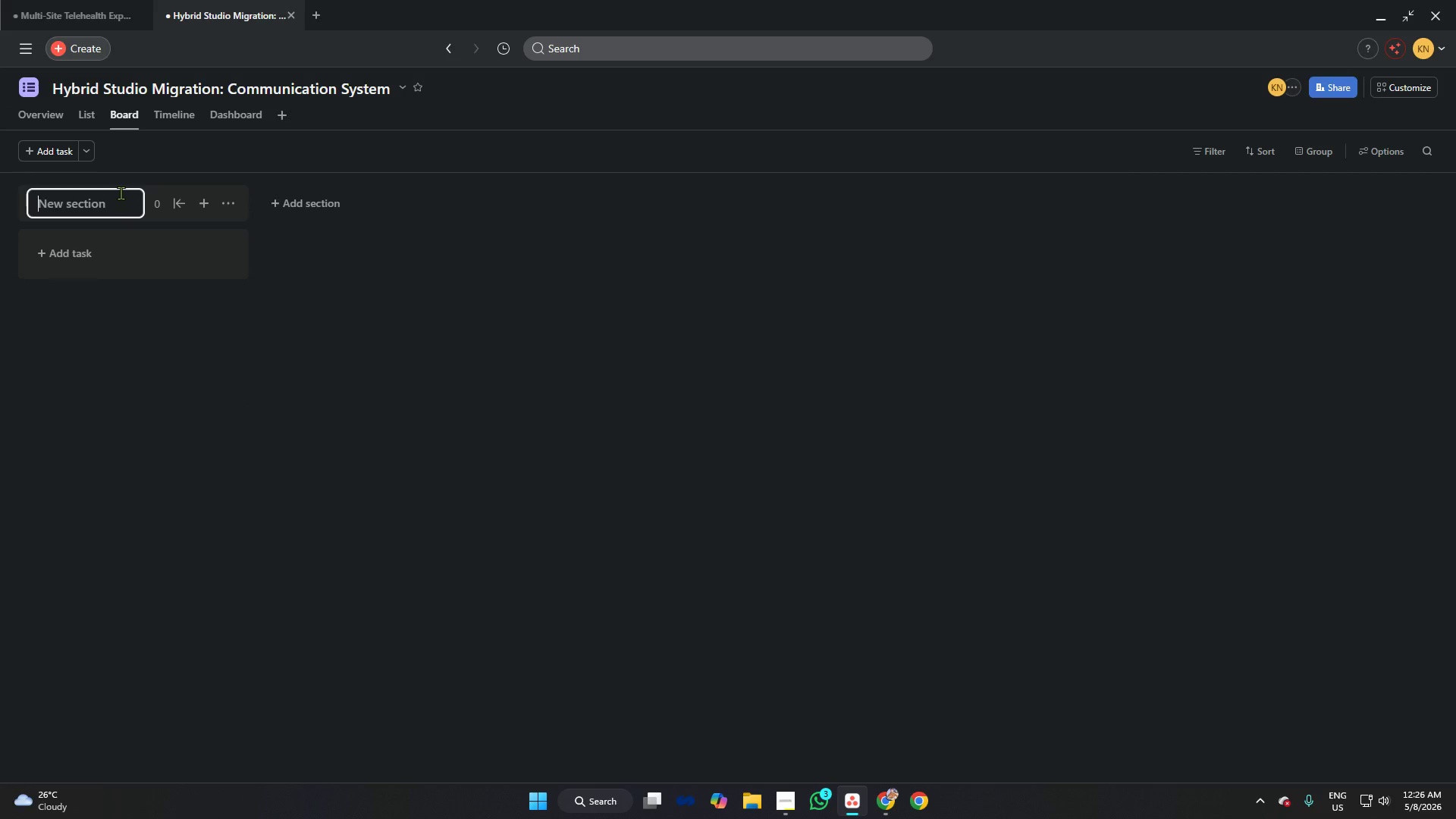 
key(Backspace)
type(Backlog (Legacy Inbox))
 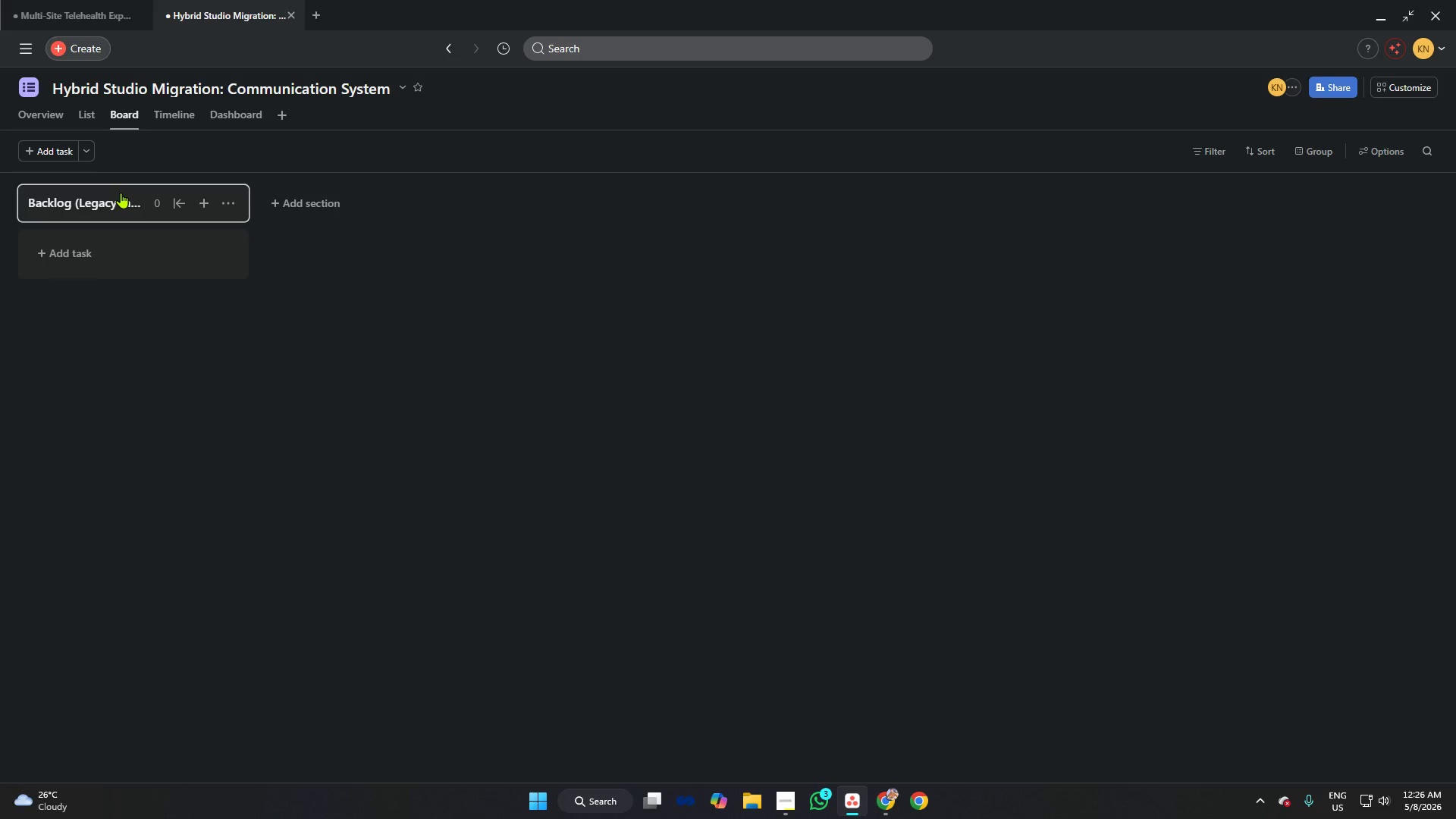 
 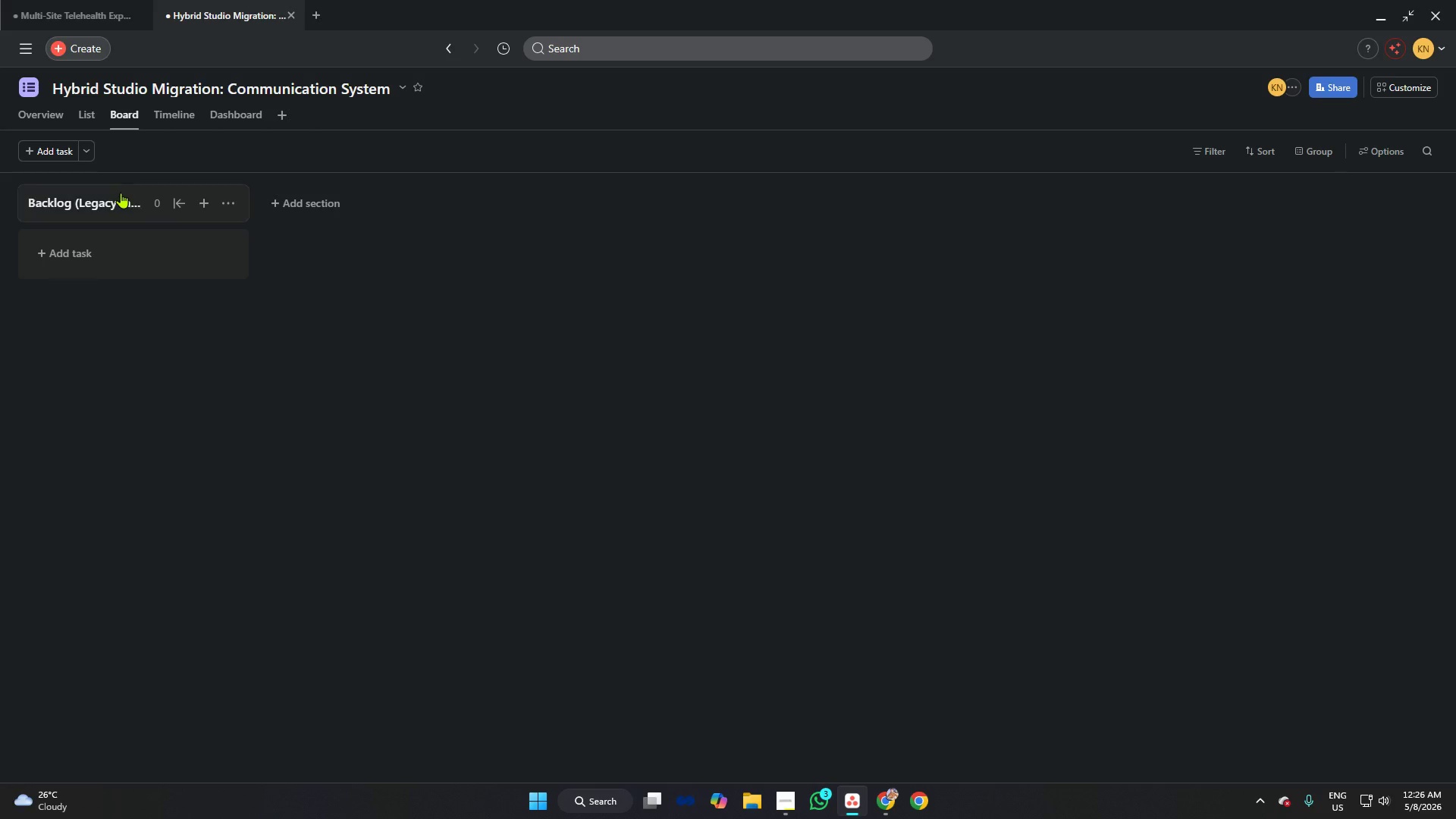 
key(Enter)
 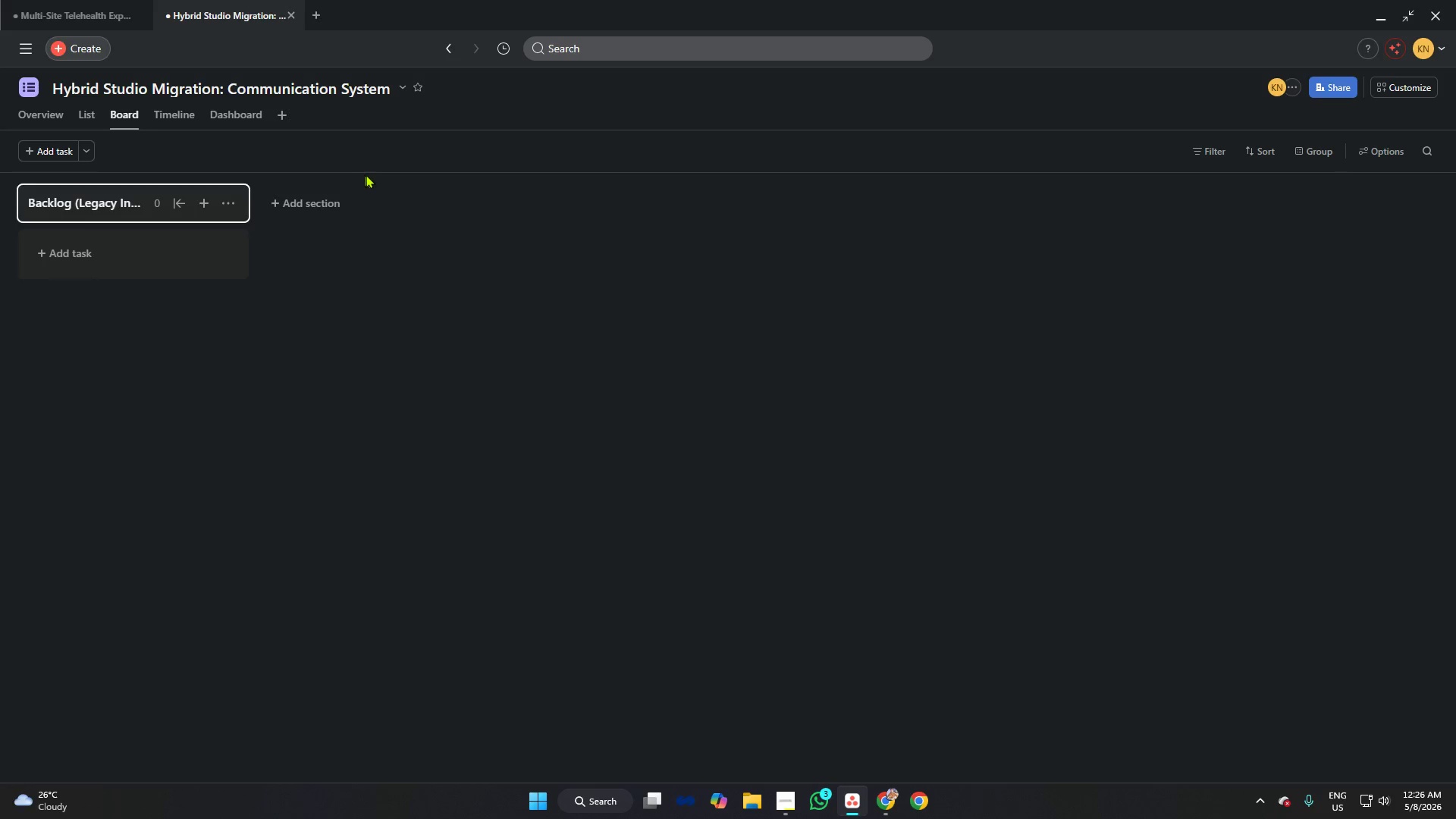 
left_click([306, 198])
 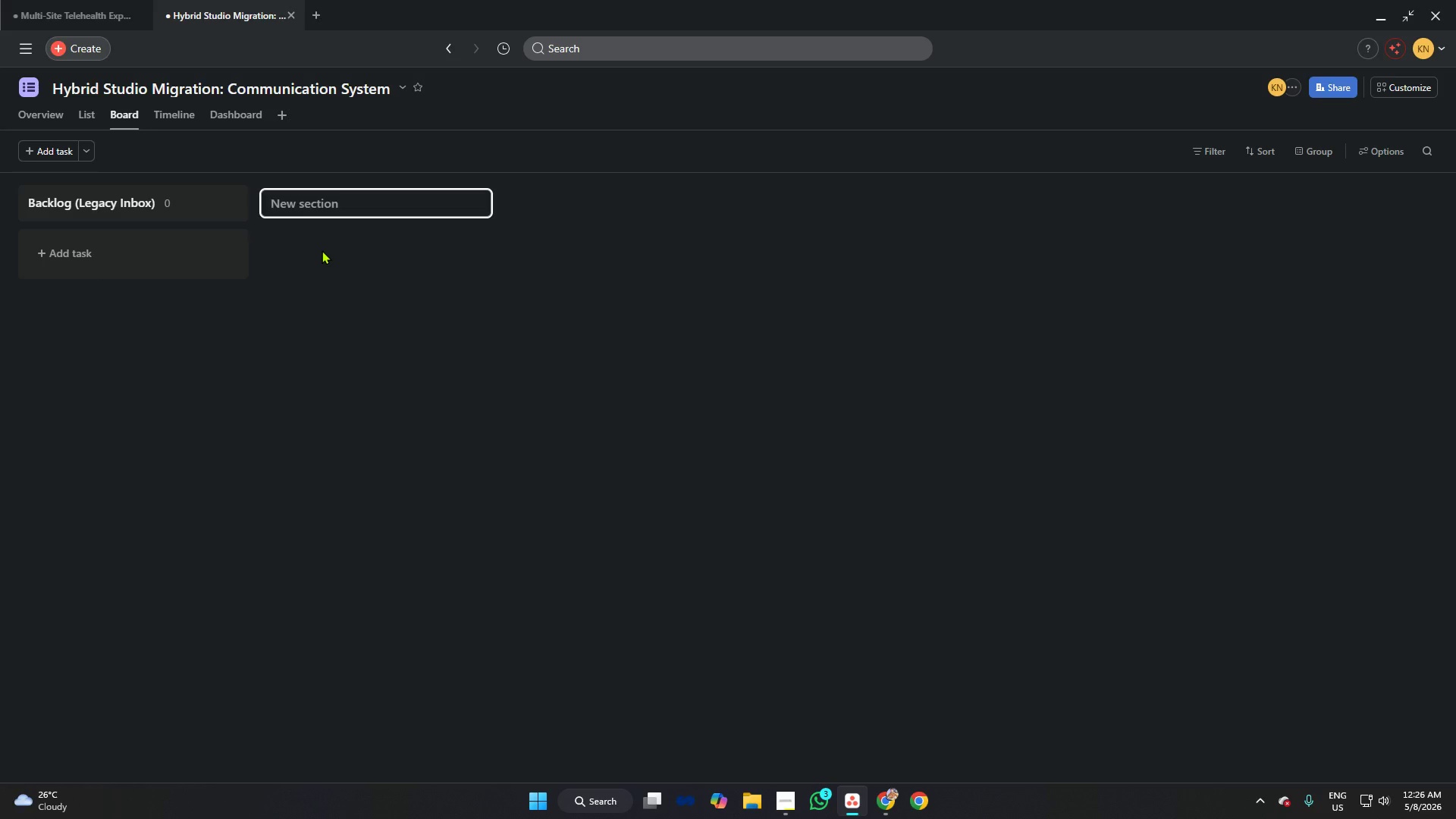 
type(Data Verification)
 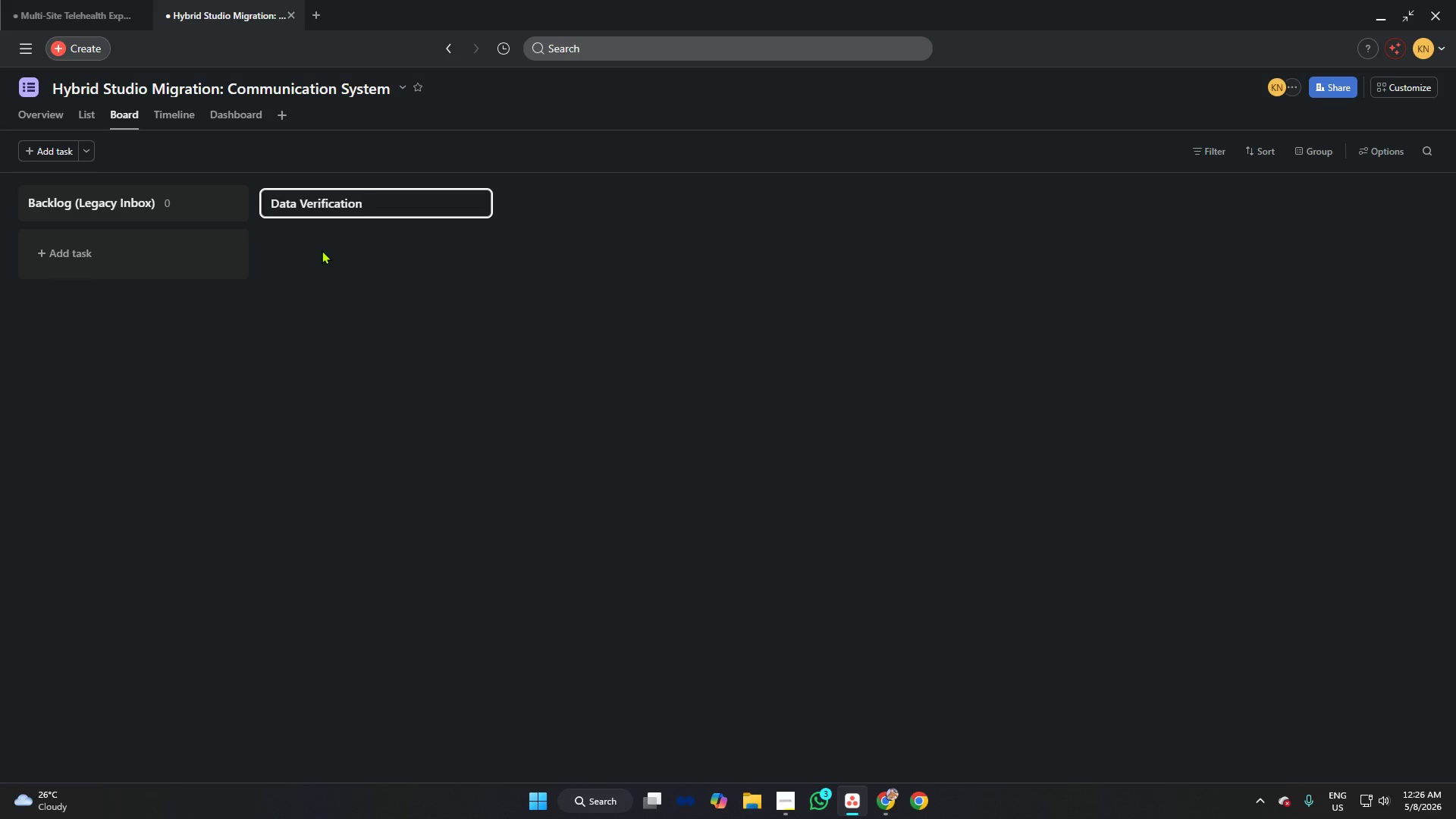 
key(Enter)
 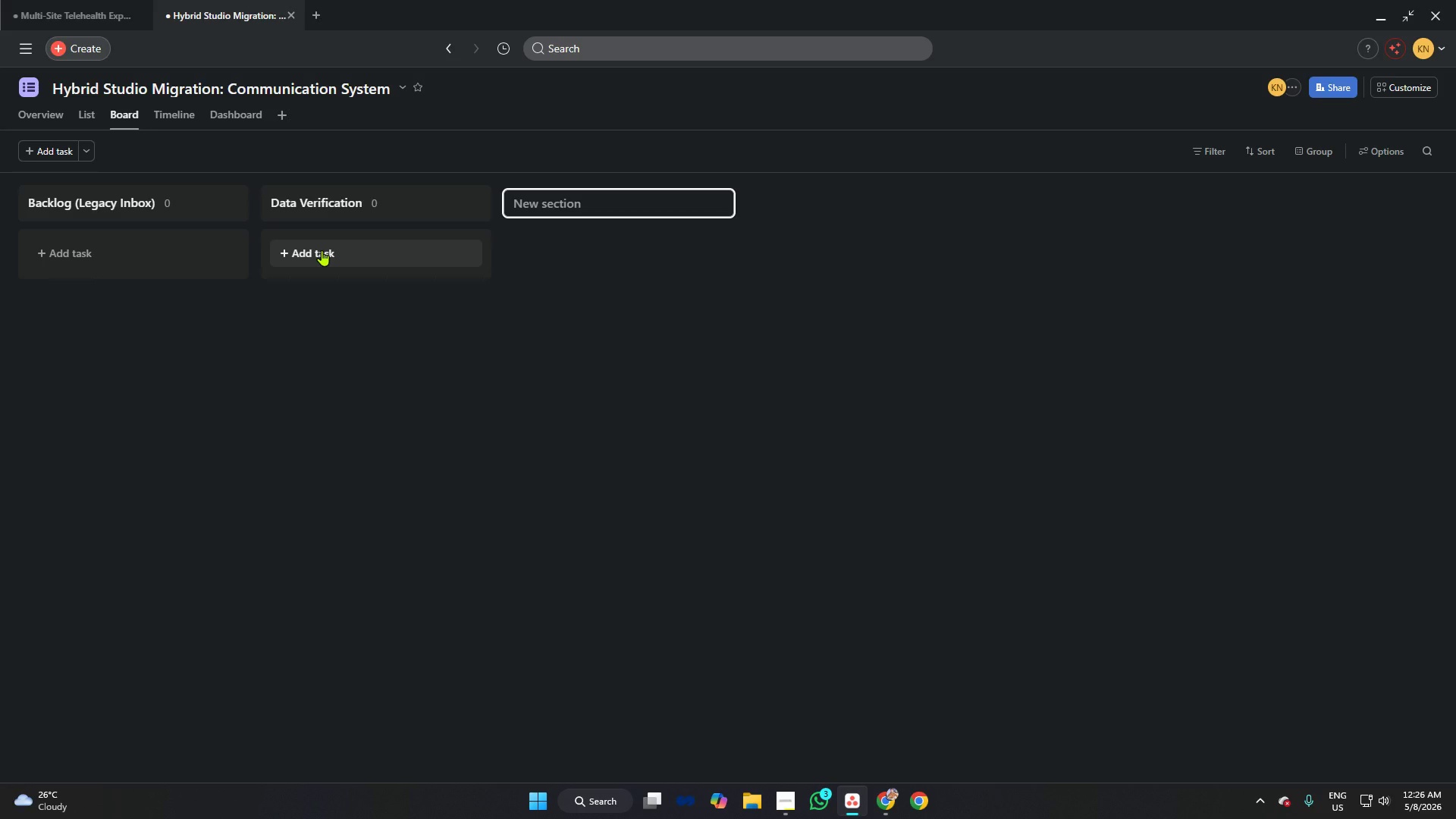 
type(Migration in Progress)
 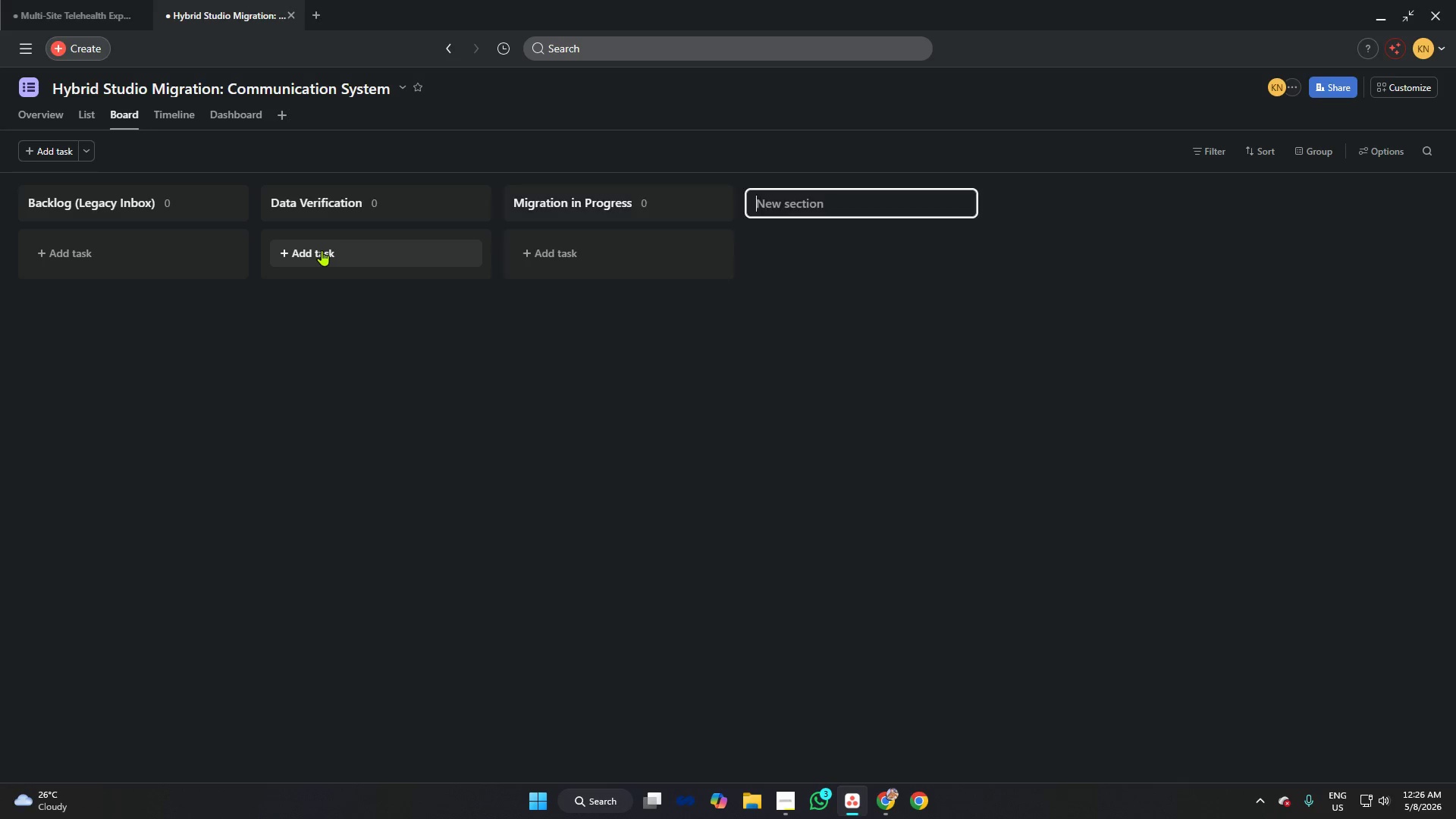 
 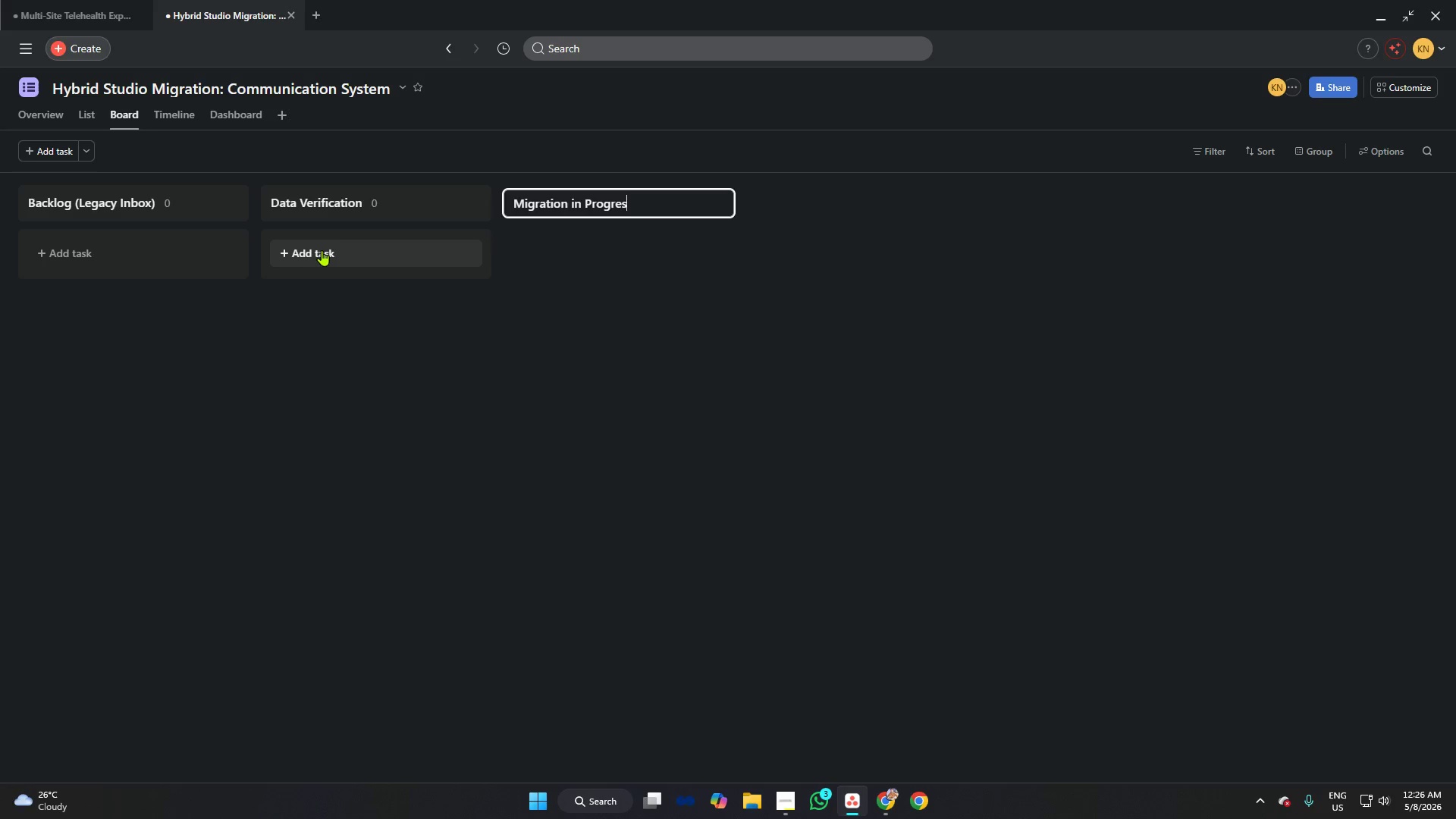 
key(Enter)
 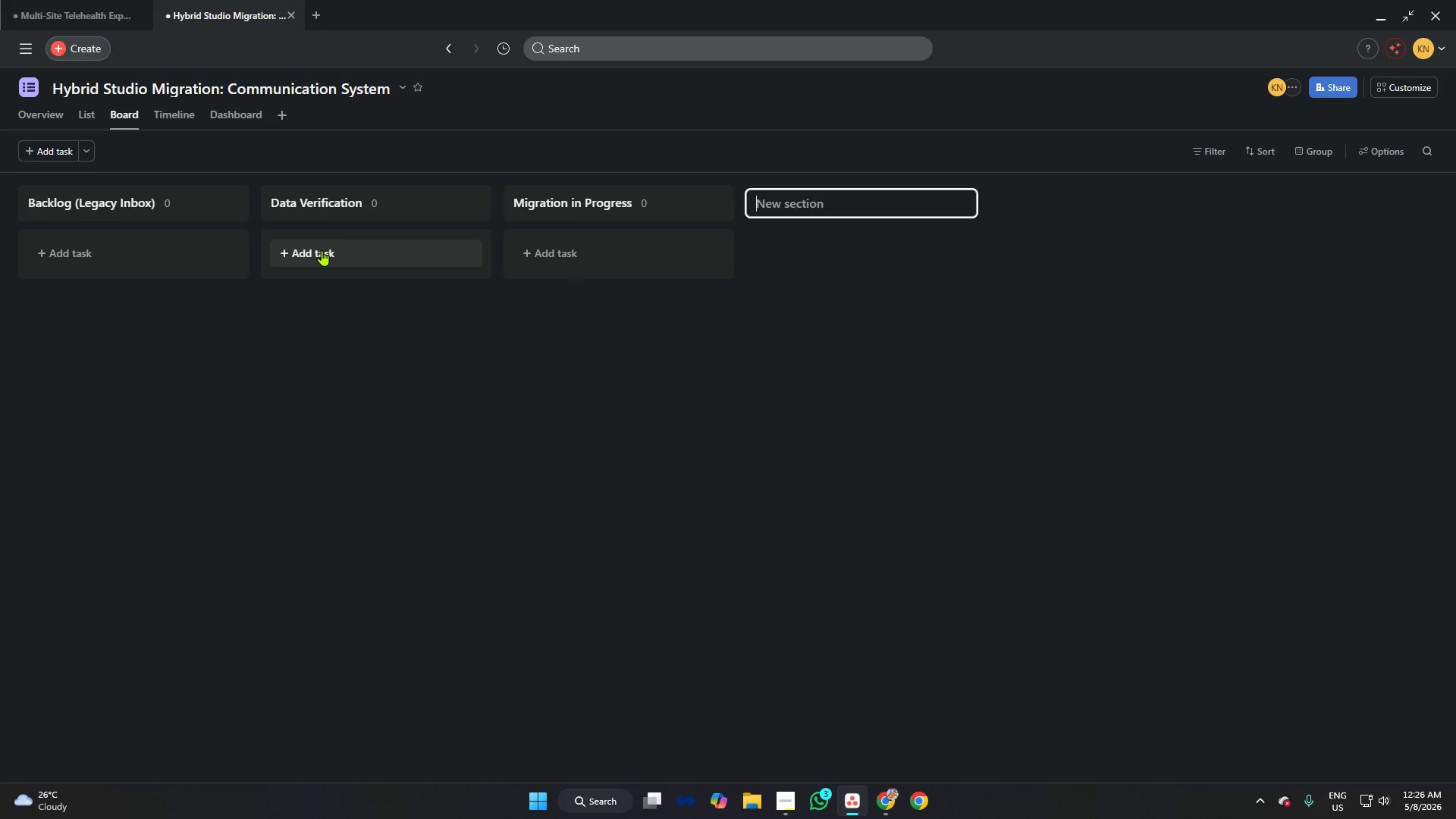 
type(Follow-up Requireds)
key(Backspace)
 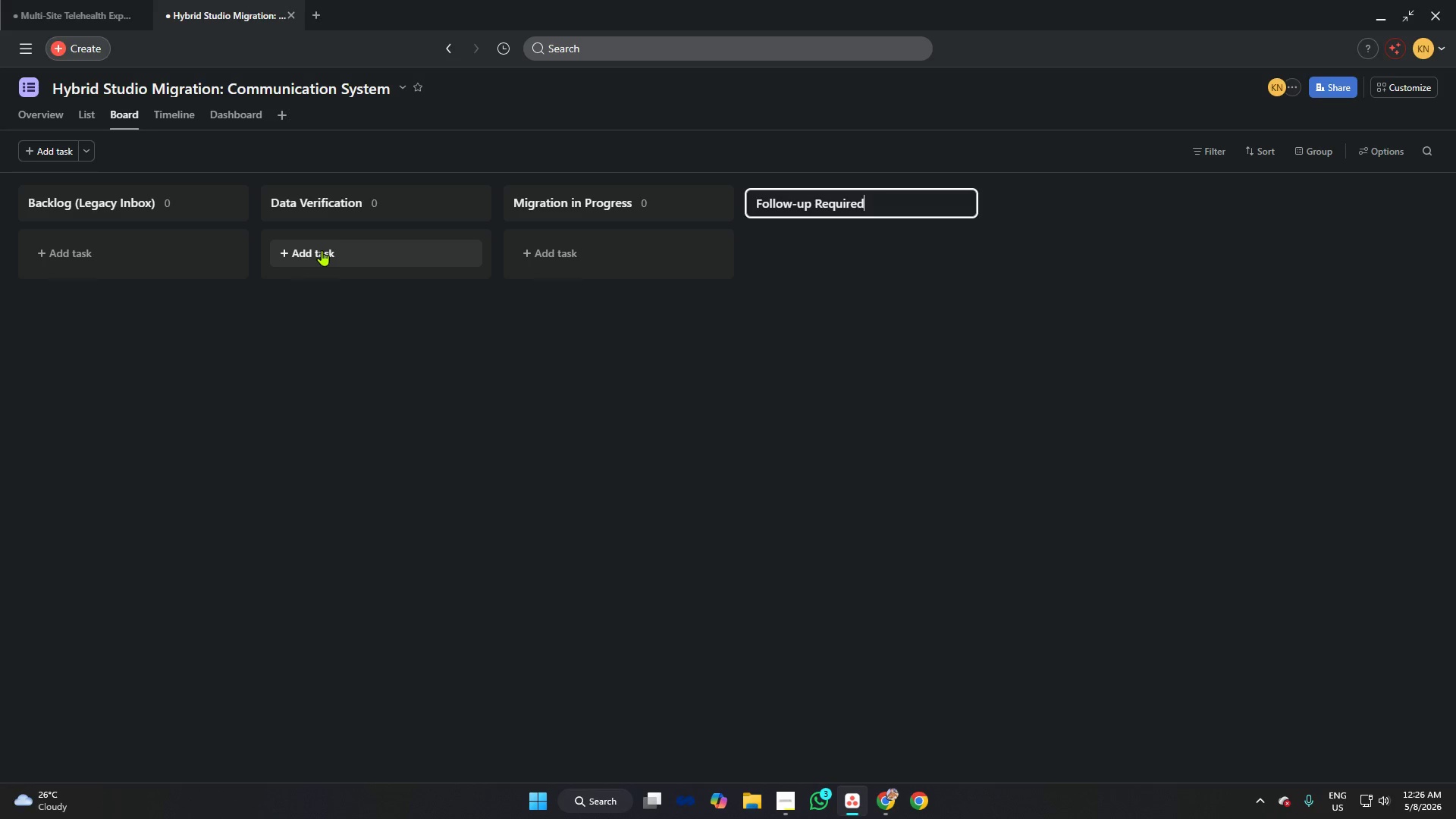 
key(Enter)
 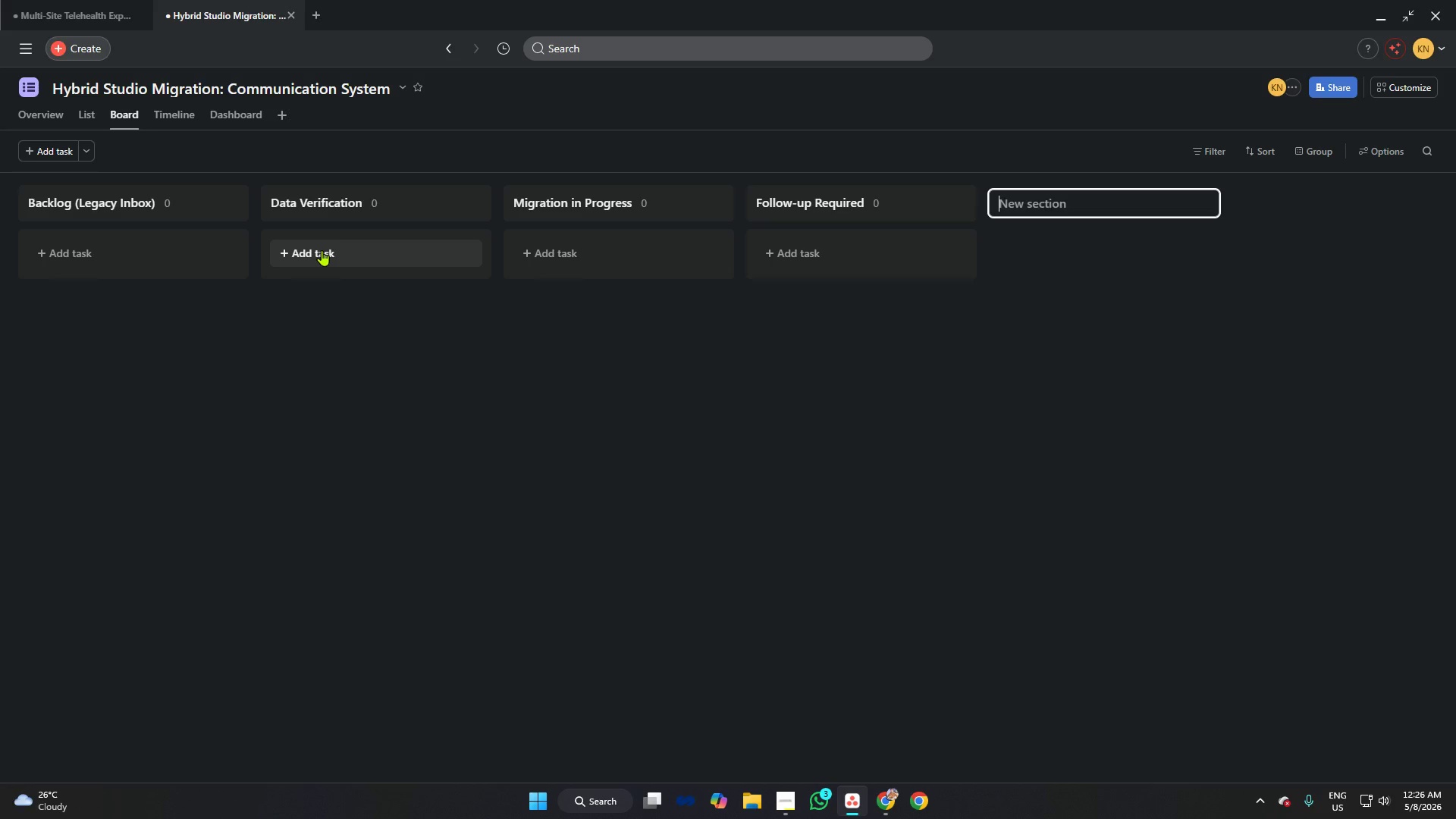 
type(Migration Comle)
key(Backspace)
key(Backspace)
type(plete)
 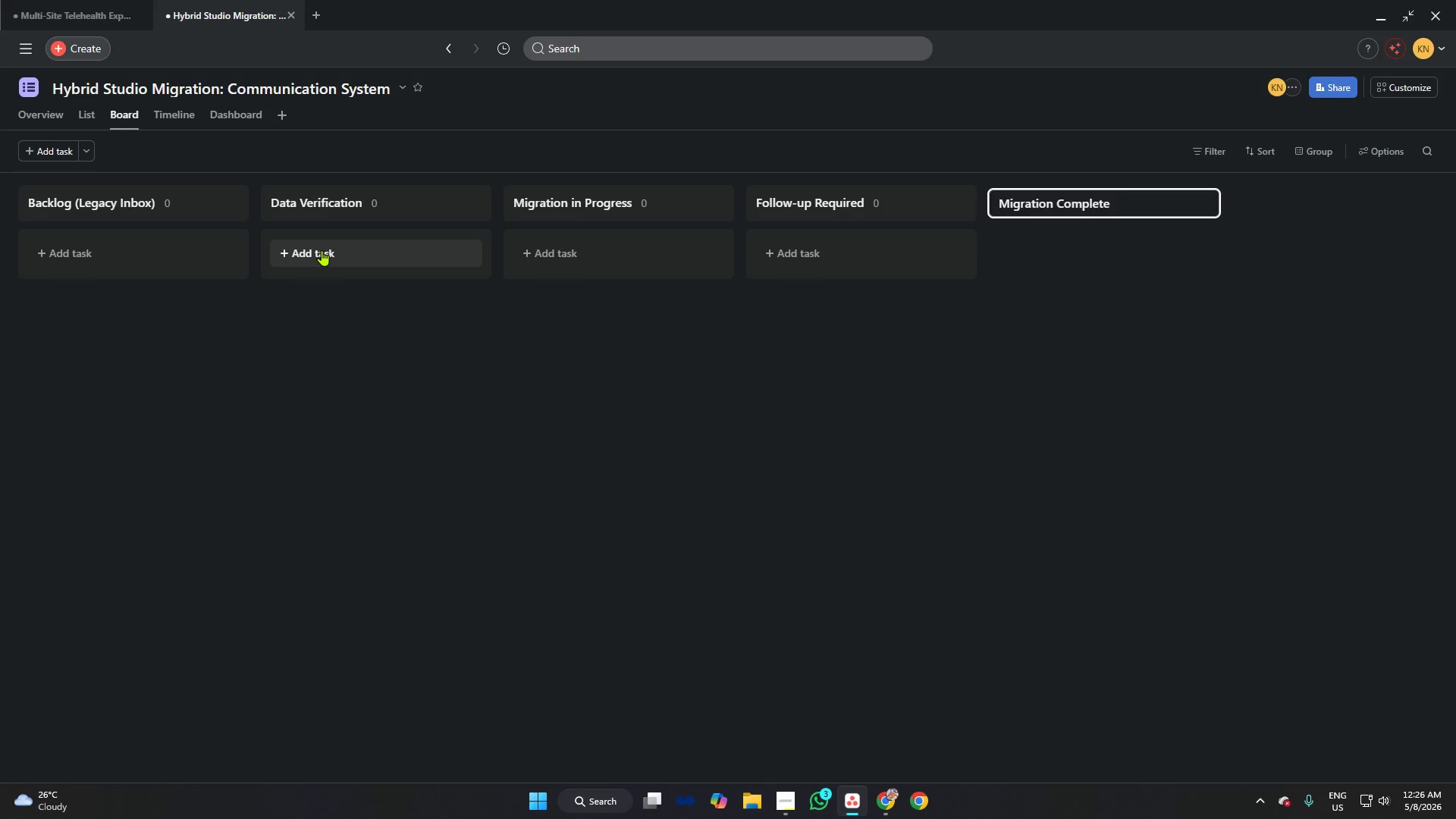 
key(Enter)
 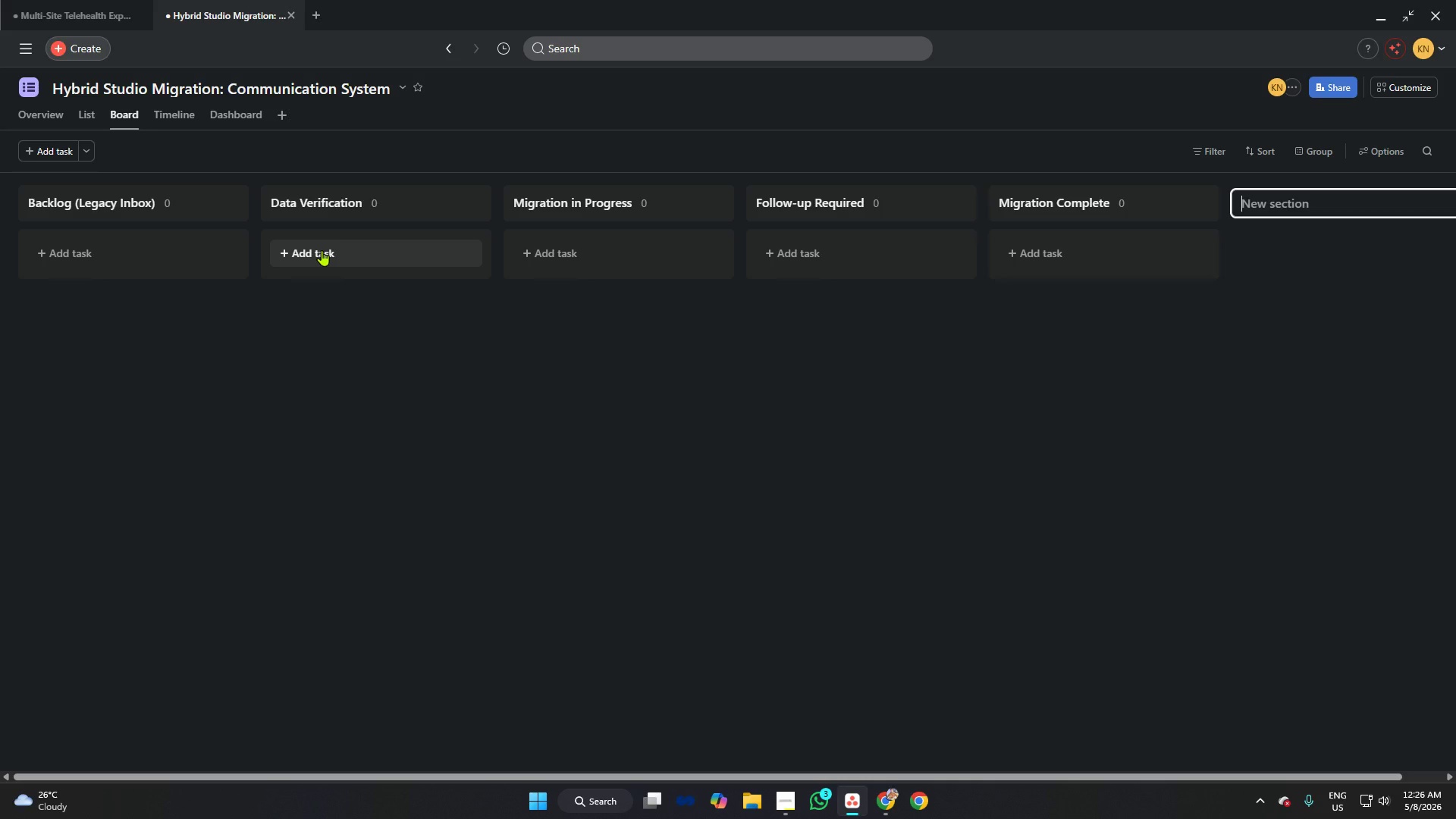 
type(Archived)
 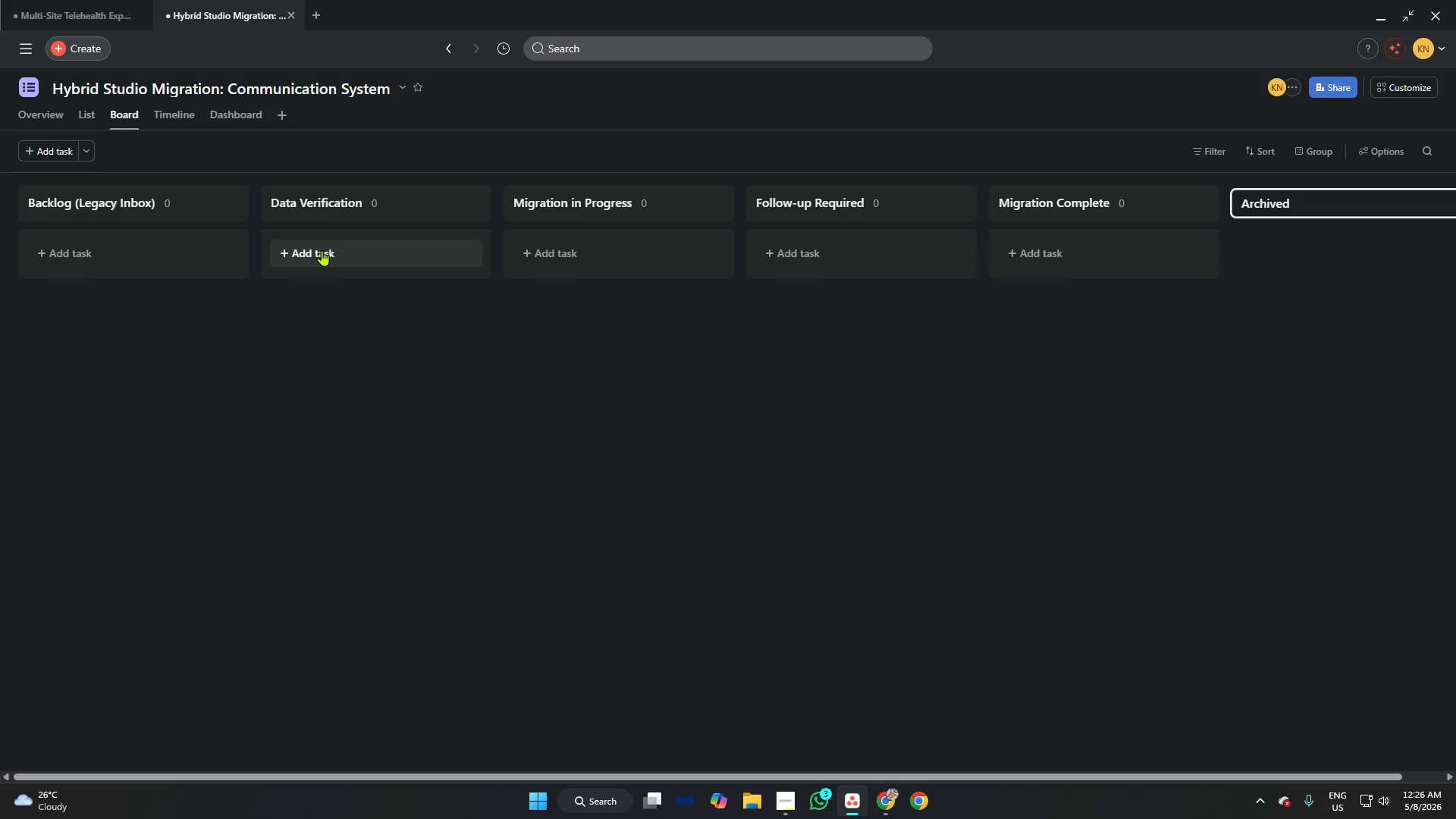 
key(Enter)
 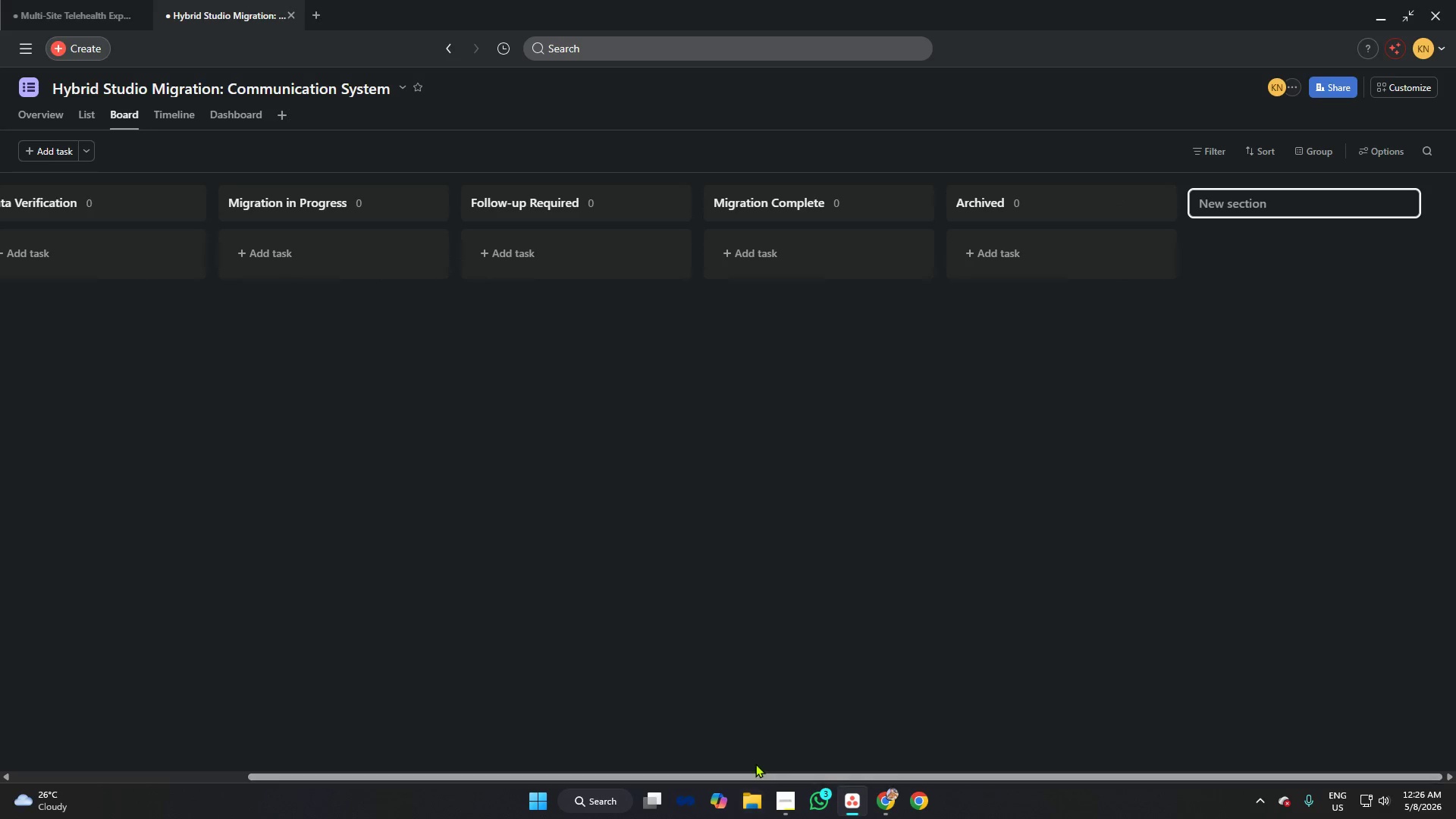 
left_click_drag(start_coordinate=[755, 776], to_coordinate=[483, 763])
 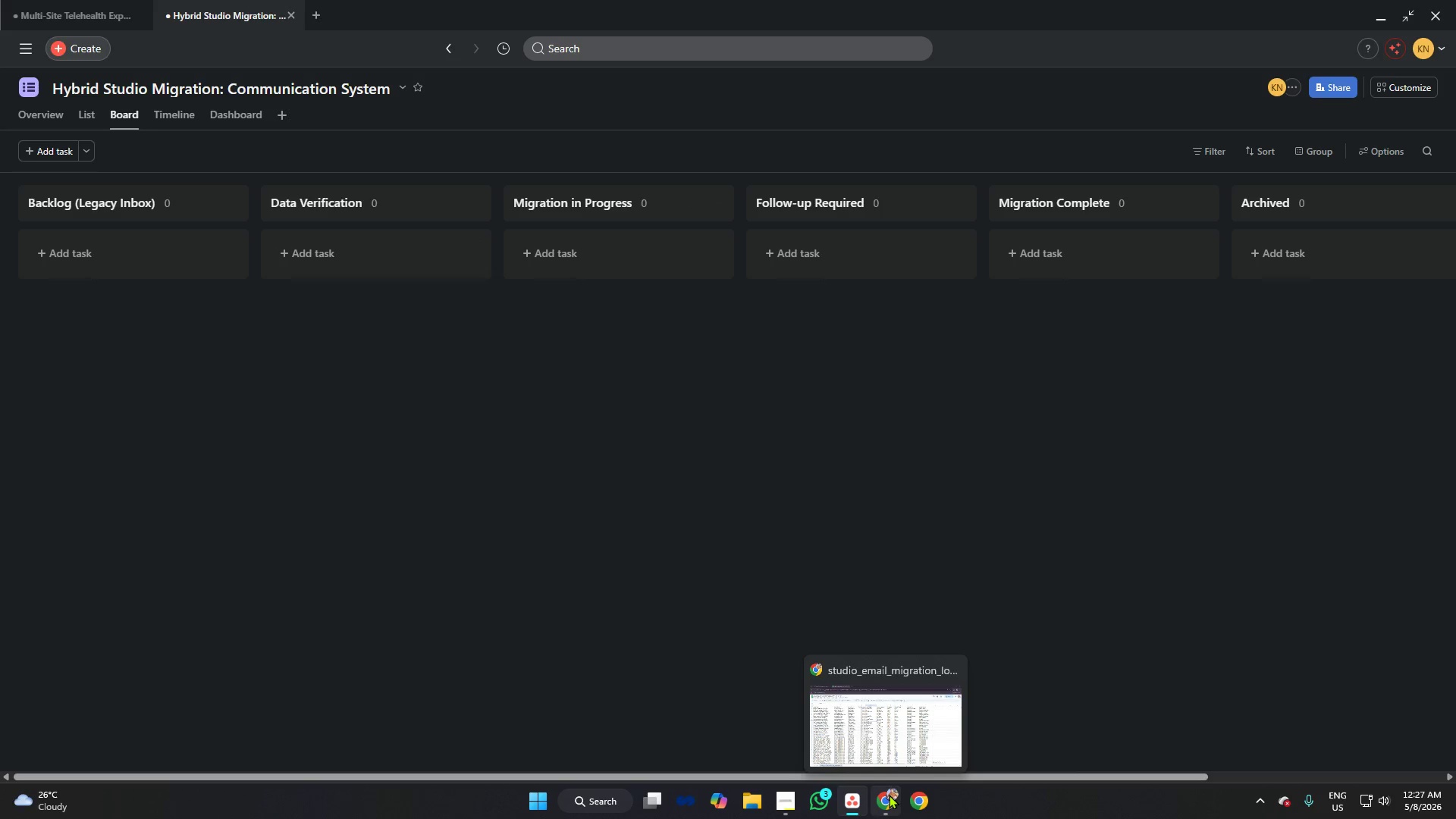 
wait(7.05)
 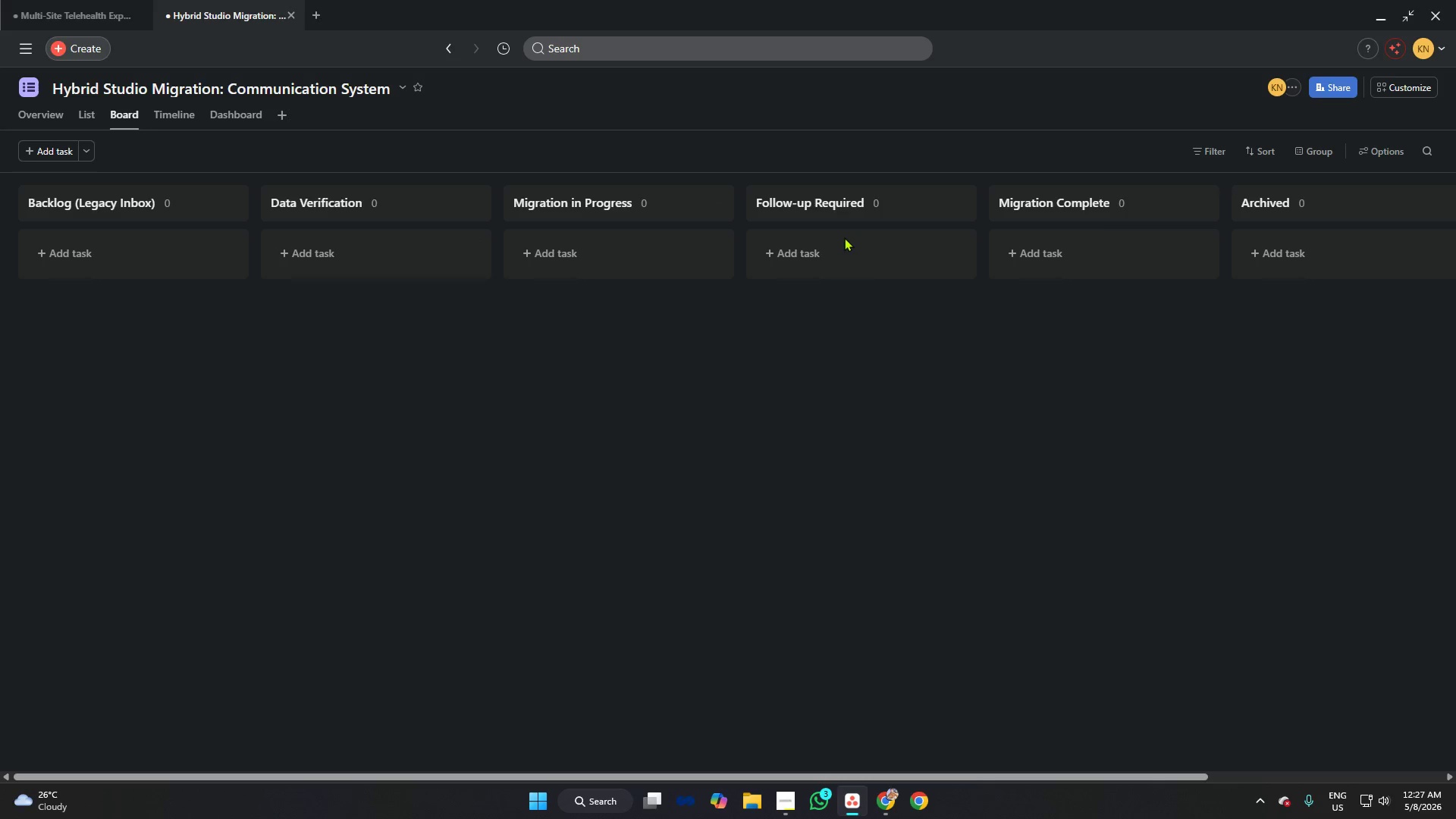 
left_click([792, 800])